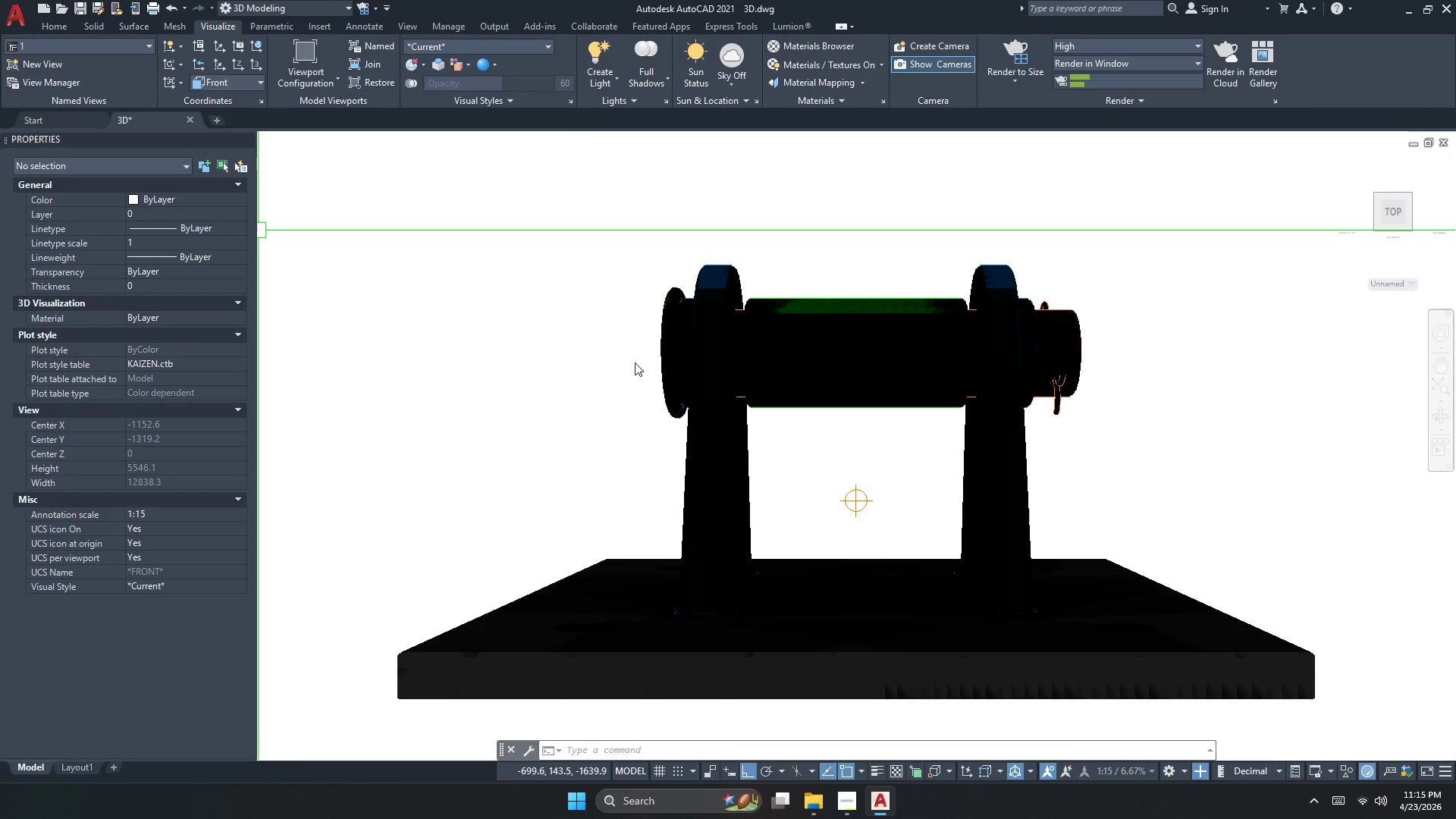 
left_click([846, 494])
 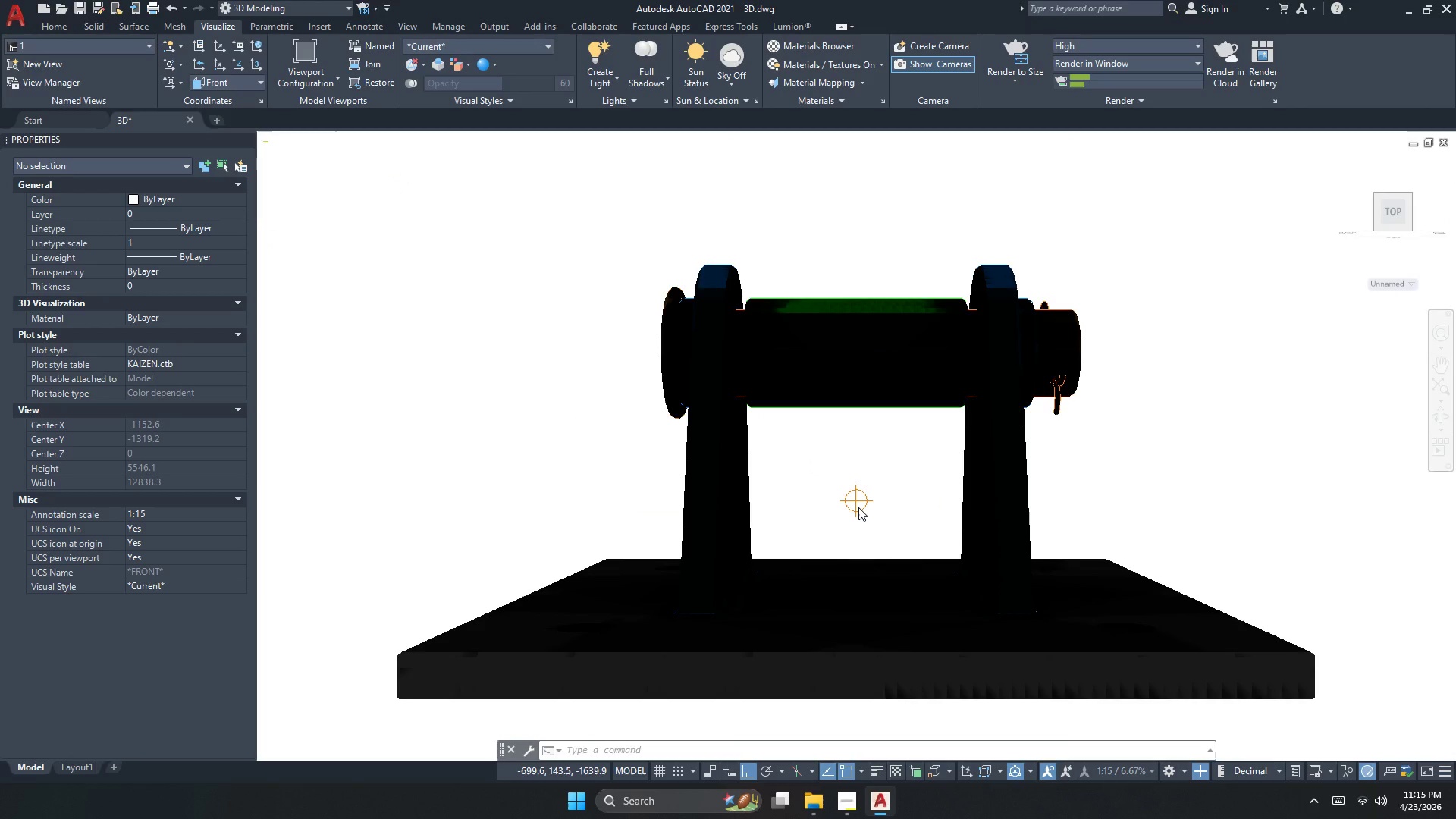 
left_click([858, 507])
 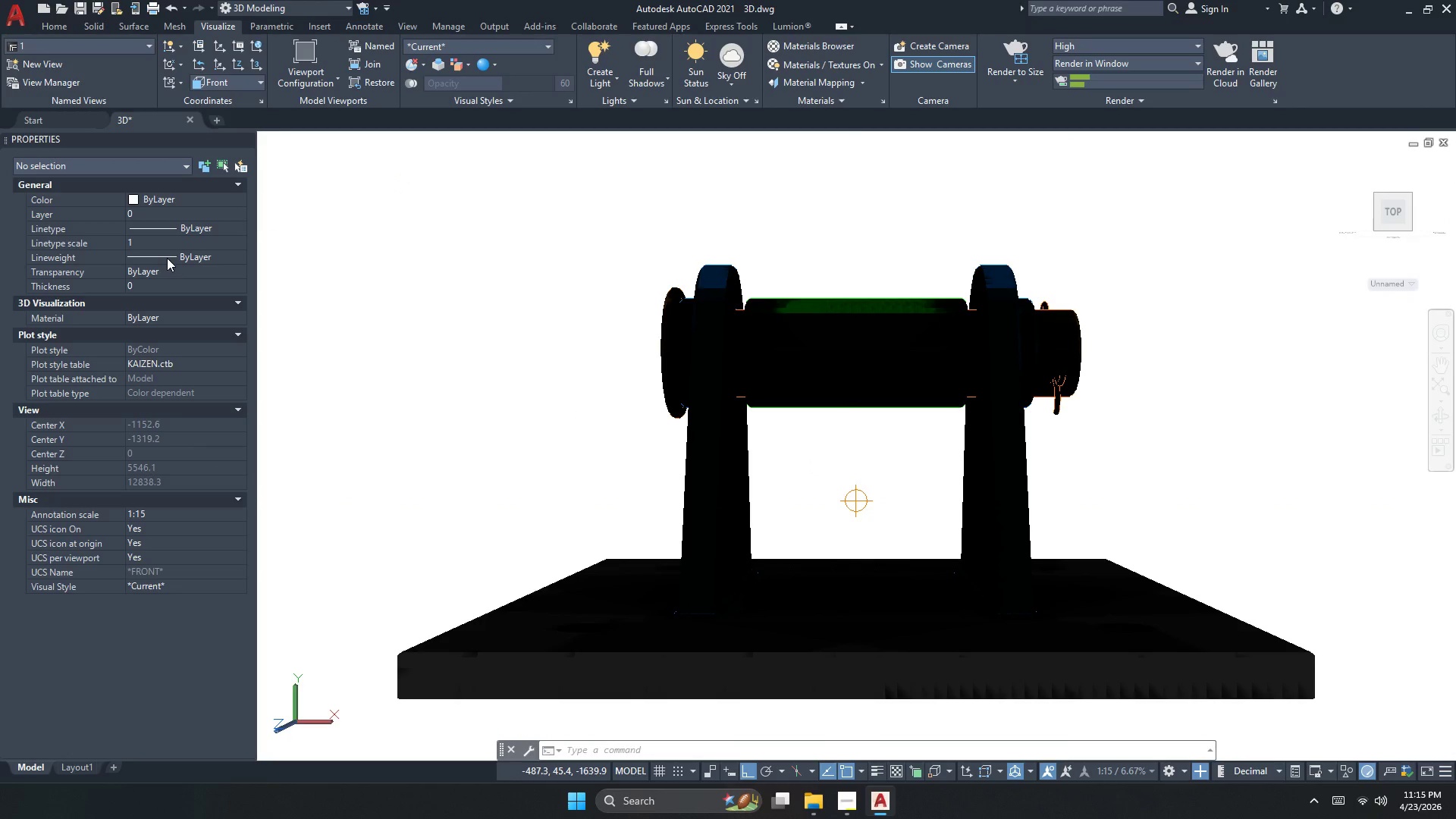 
wait(7.97)
 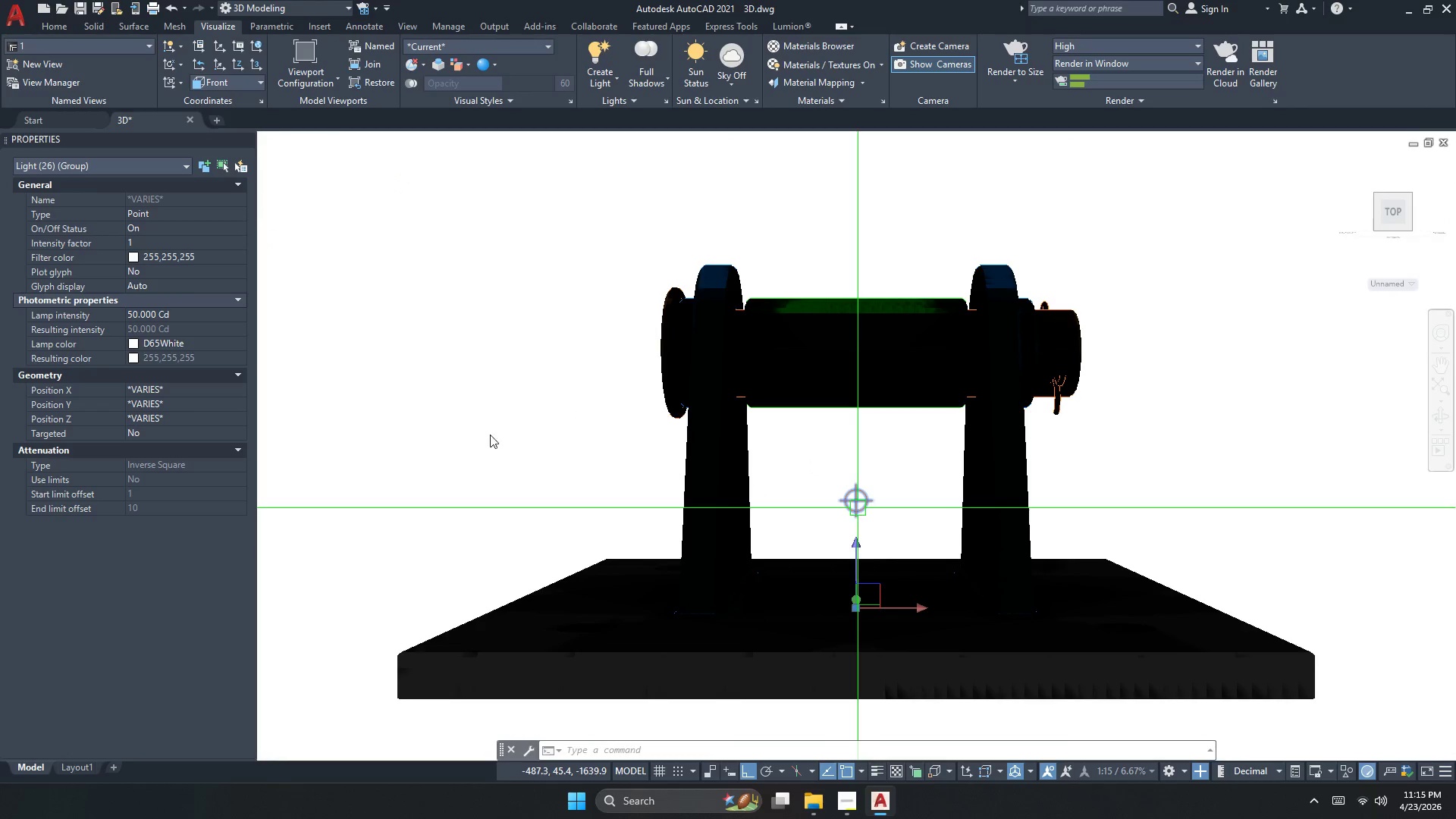 
left_click([858, 501])
 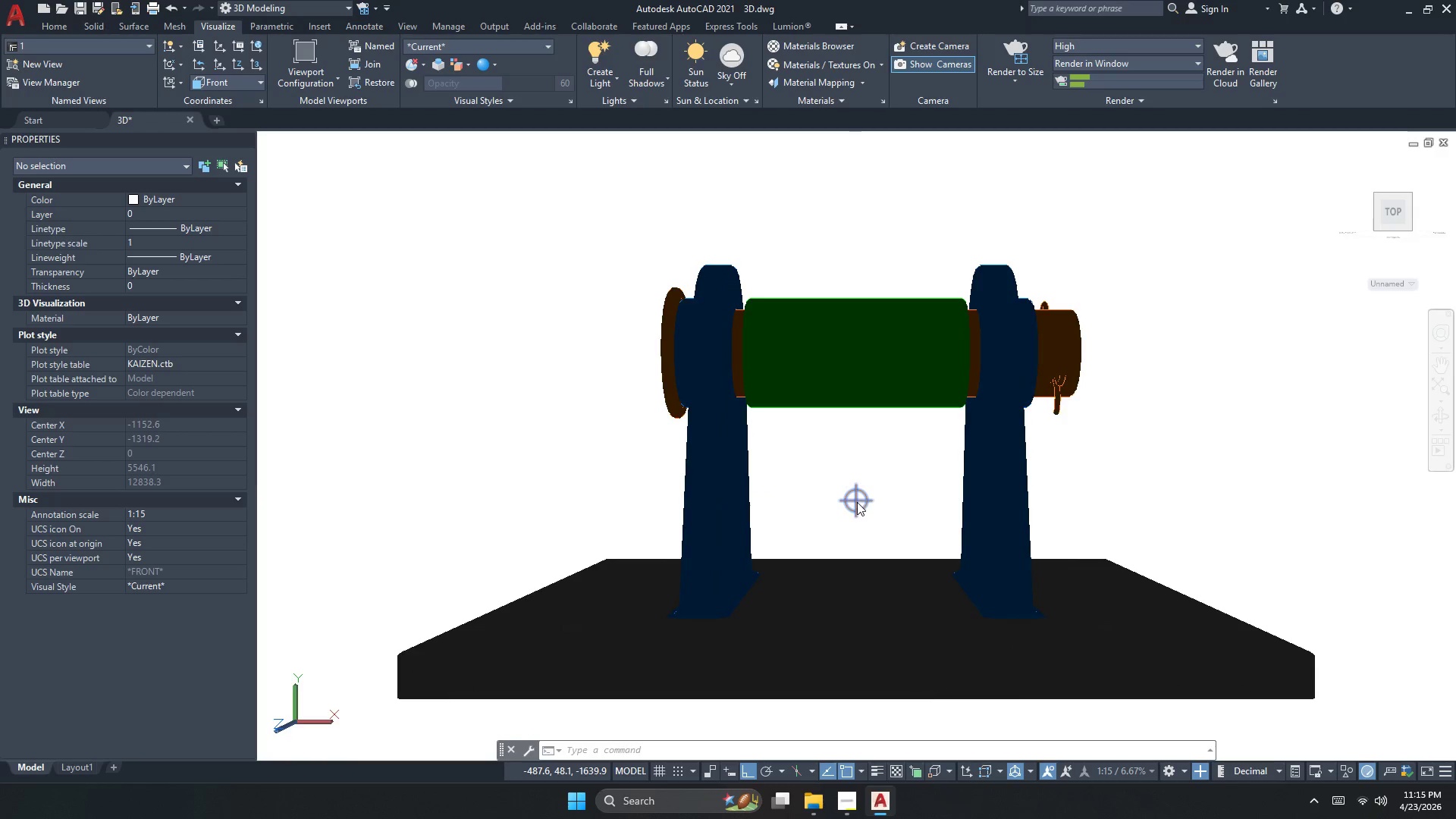 
wait(8.2)
 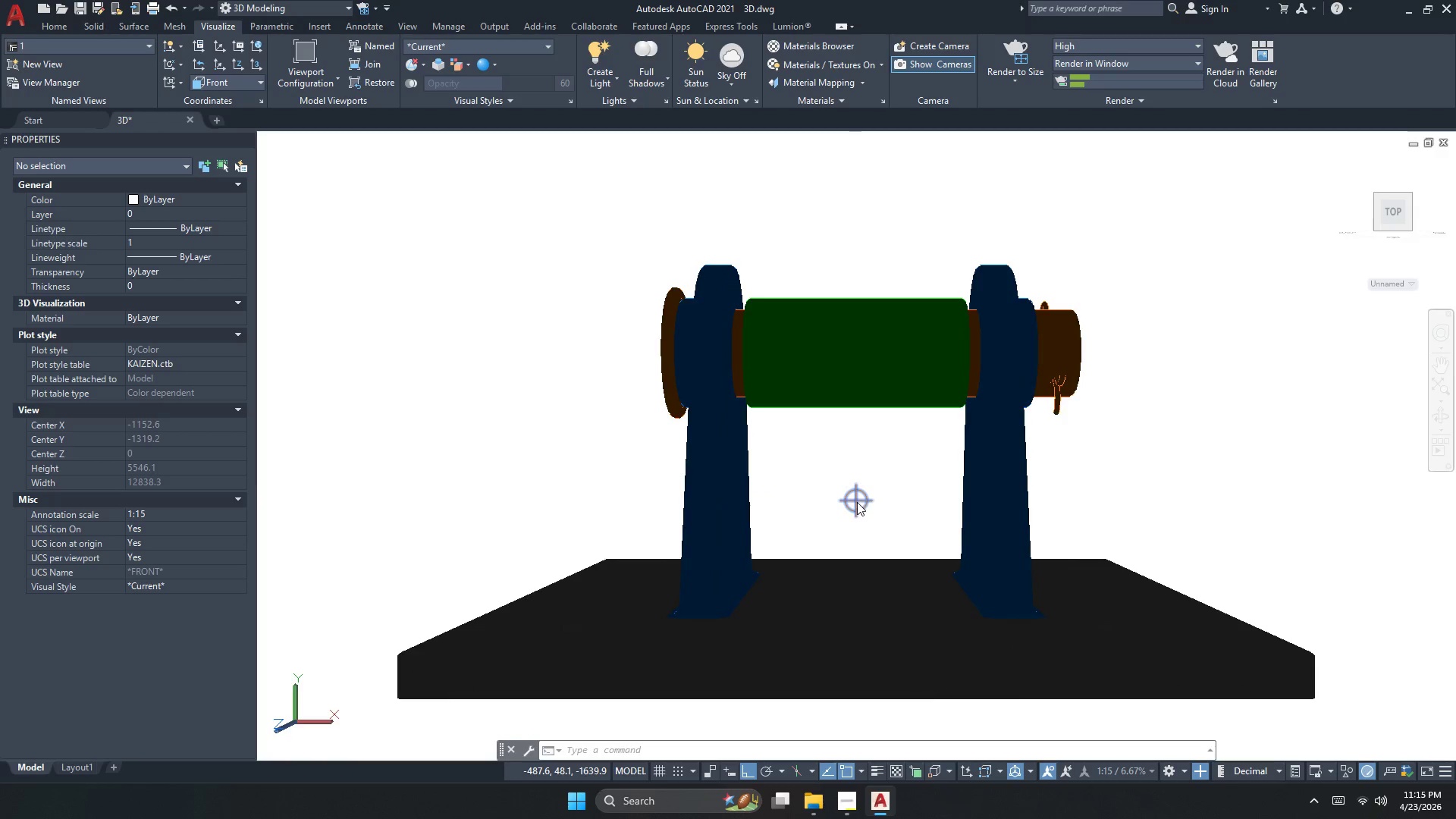 
key(Numpad2)
 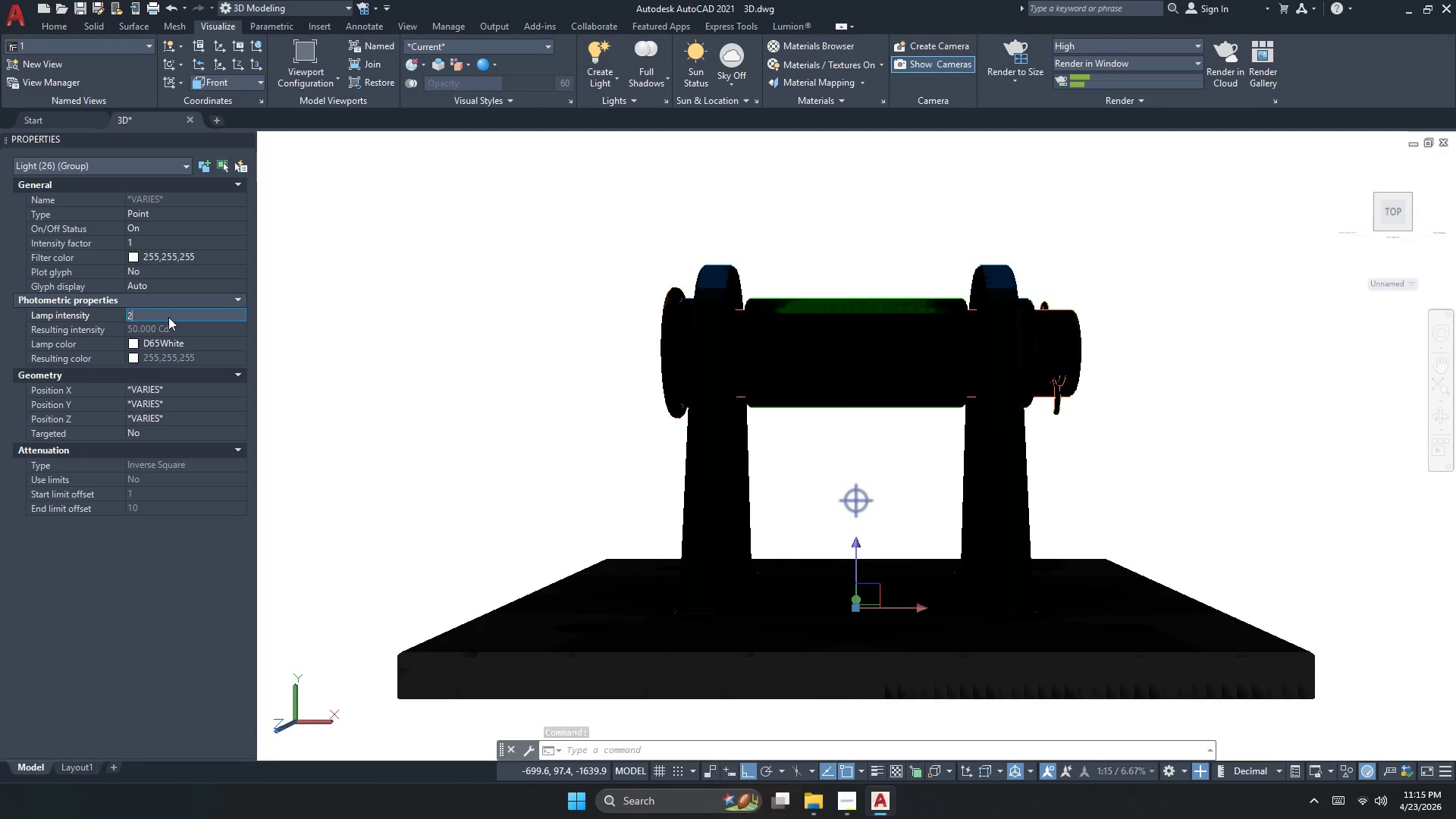 
key(Numpad0)
 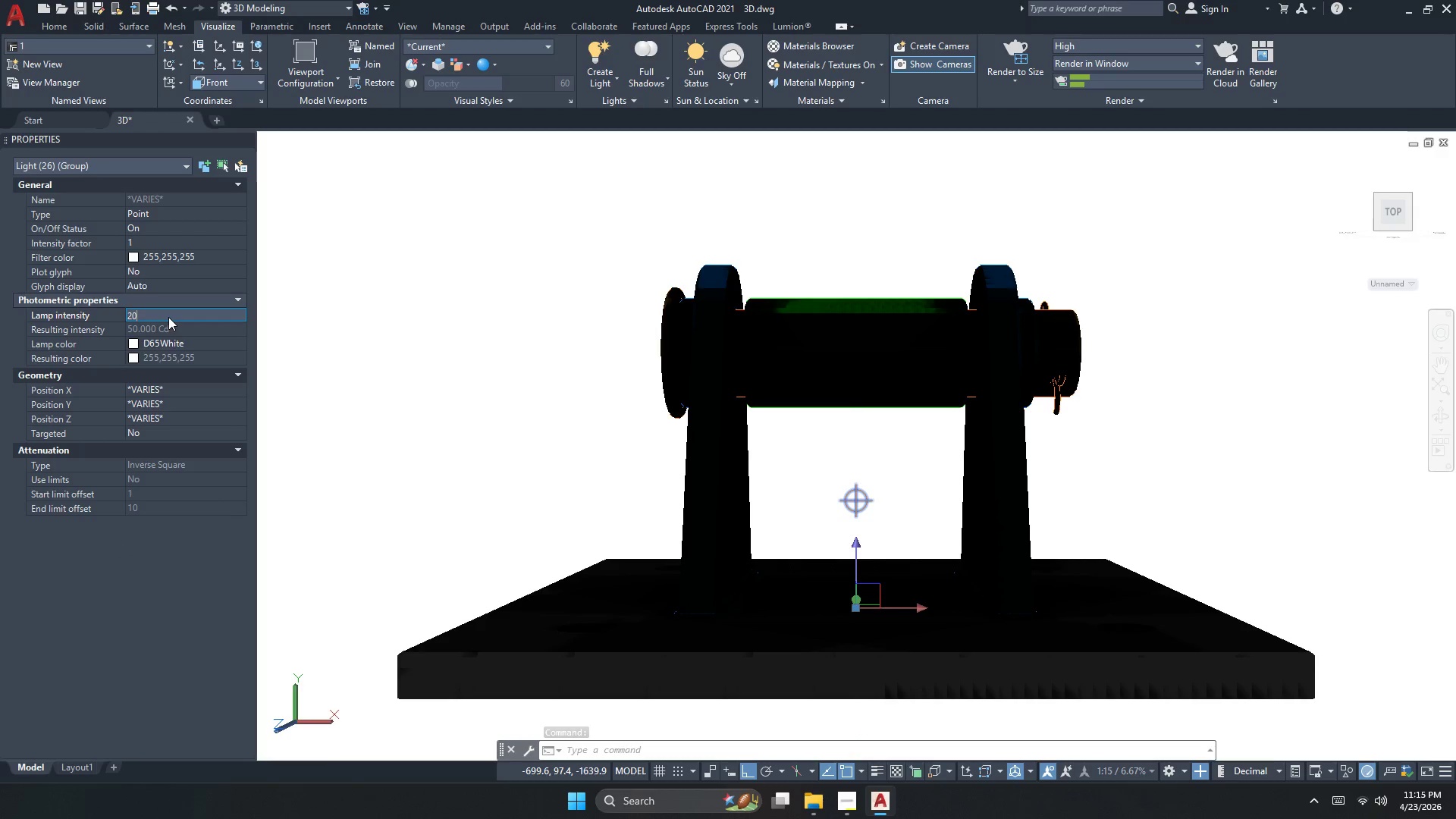 
key(Numpad0)
 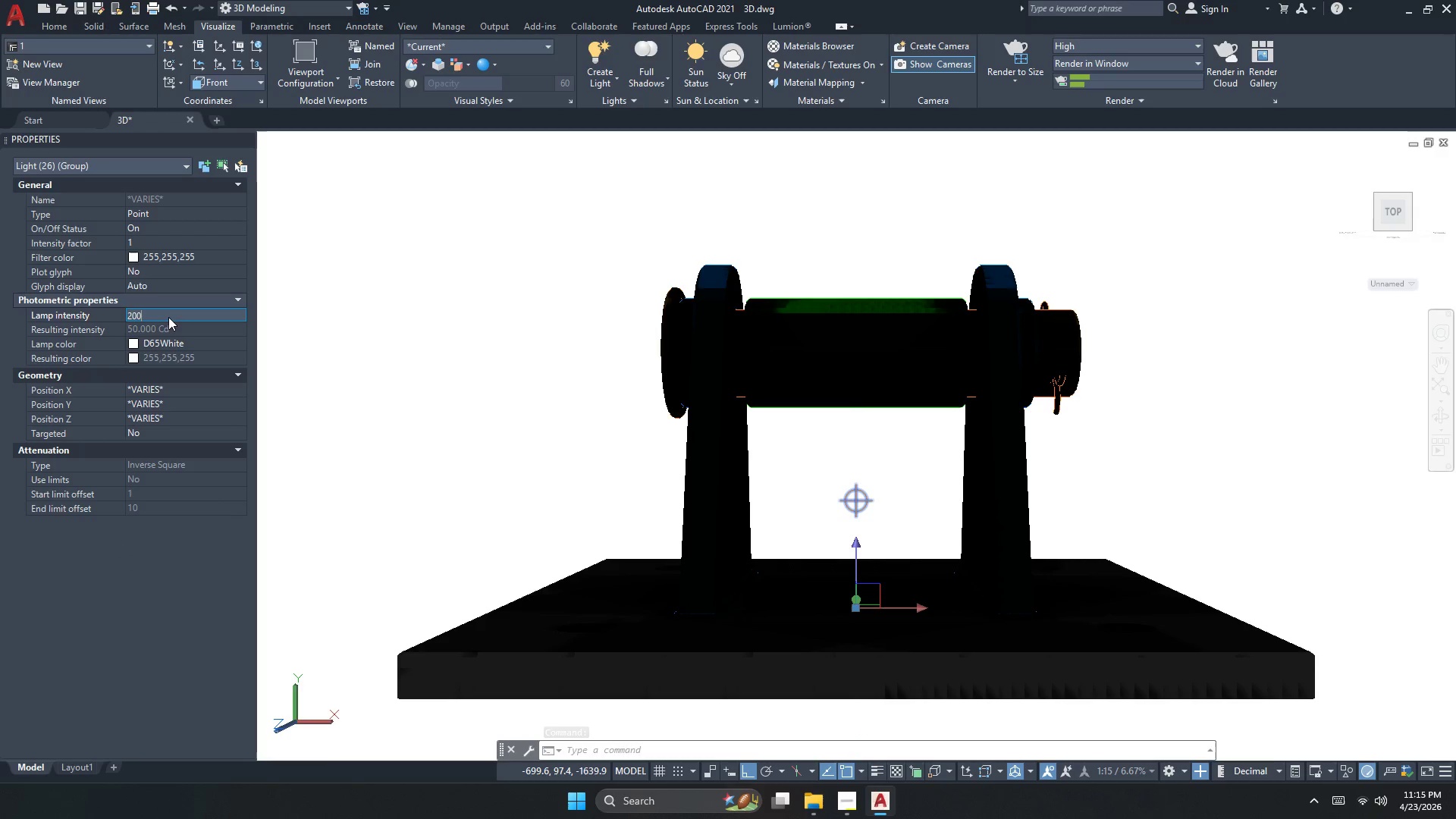 
key(NumpadEnter)
 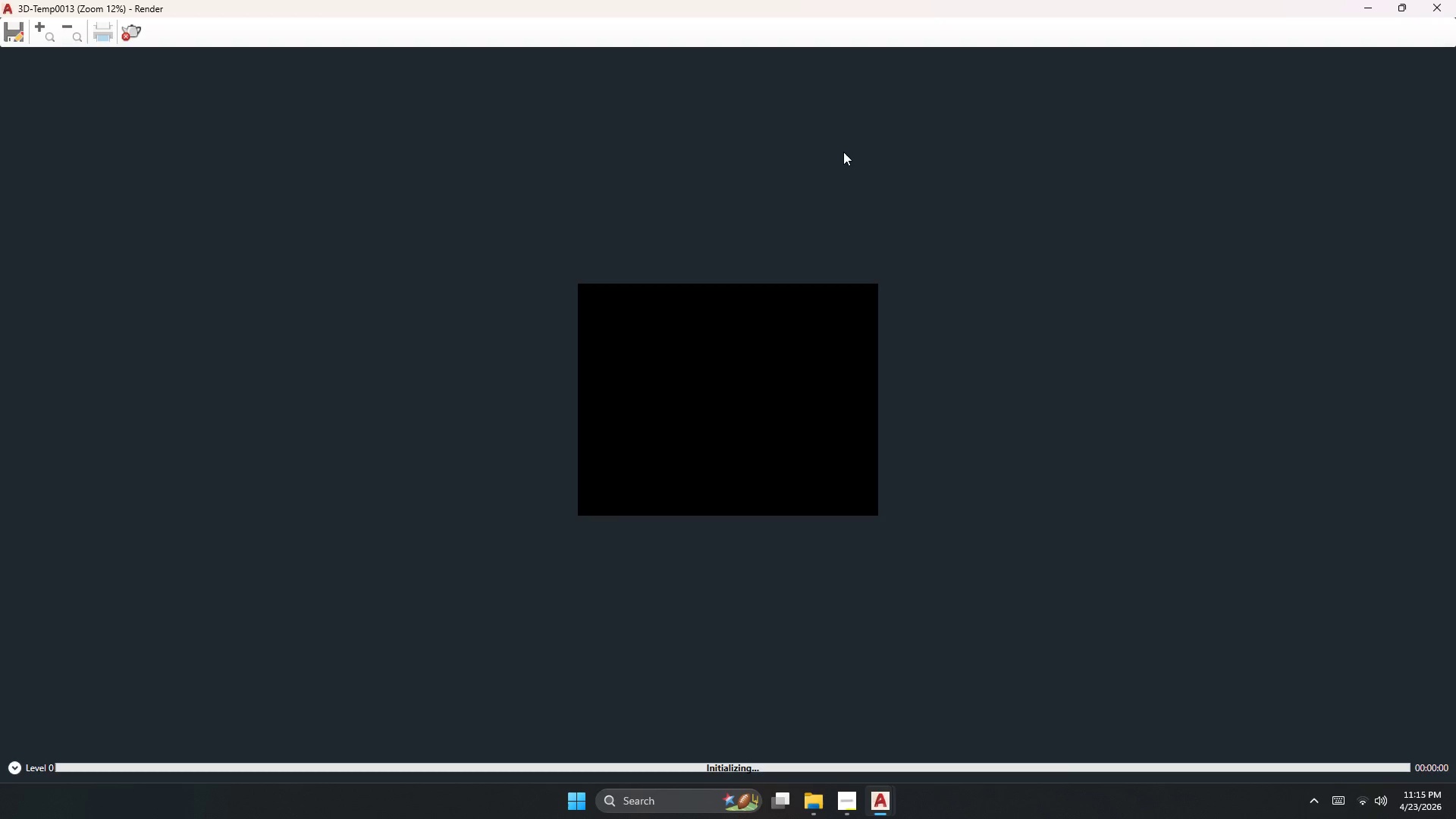 
wait(5.95)
 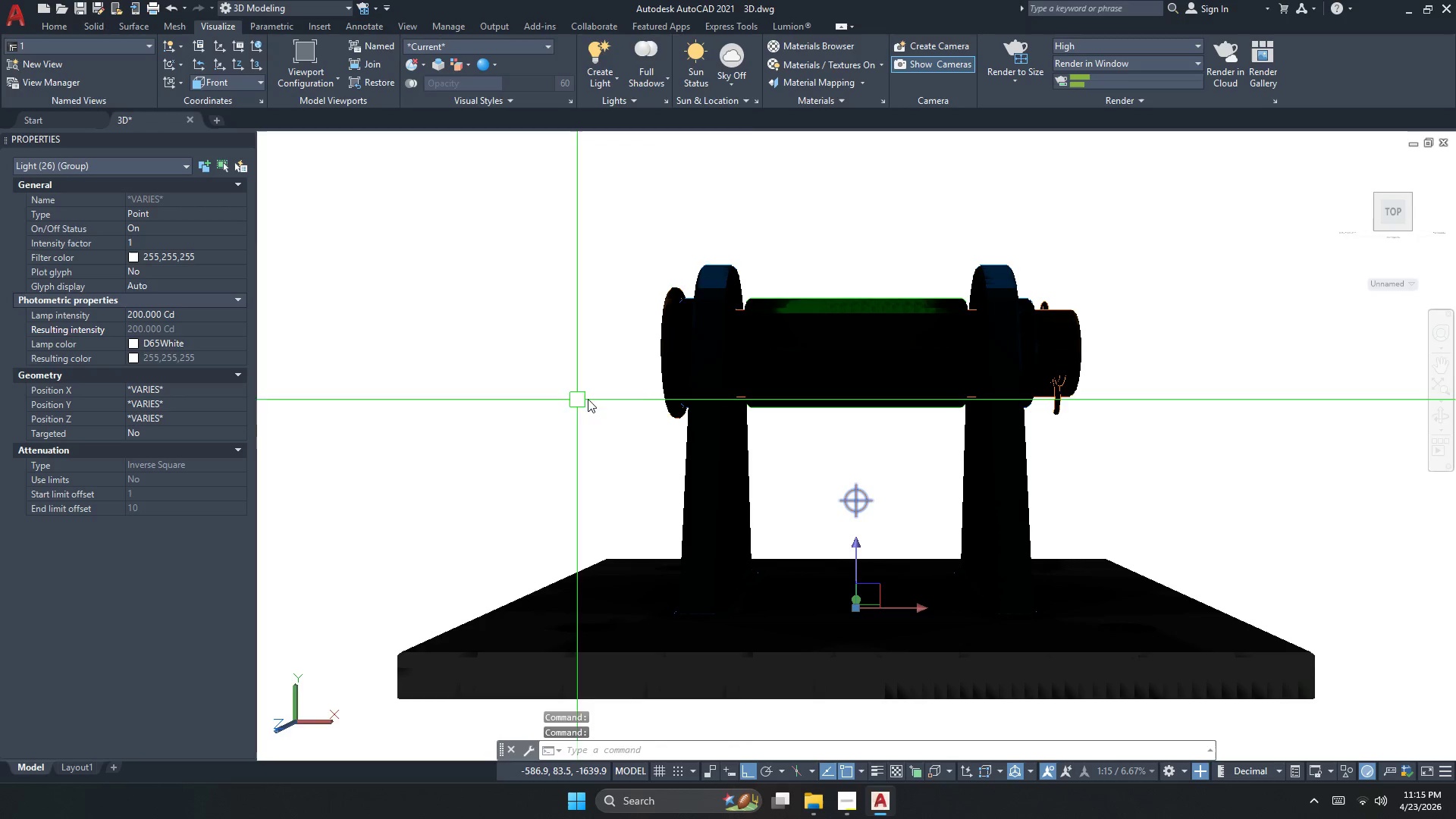 
scroll: coordinate [740, 431], scroll_direction: up, amount: 1.0
 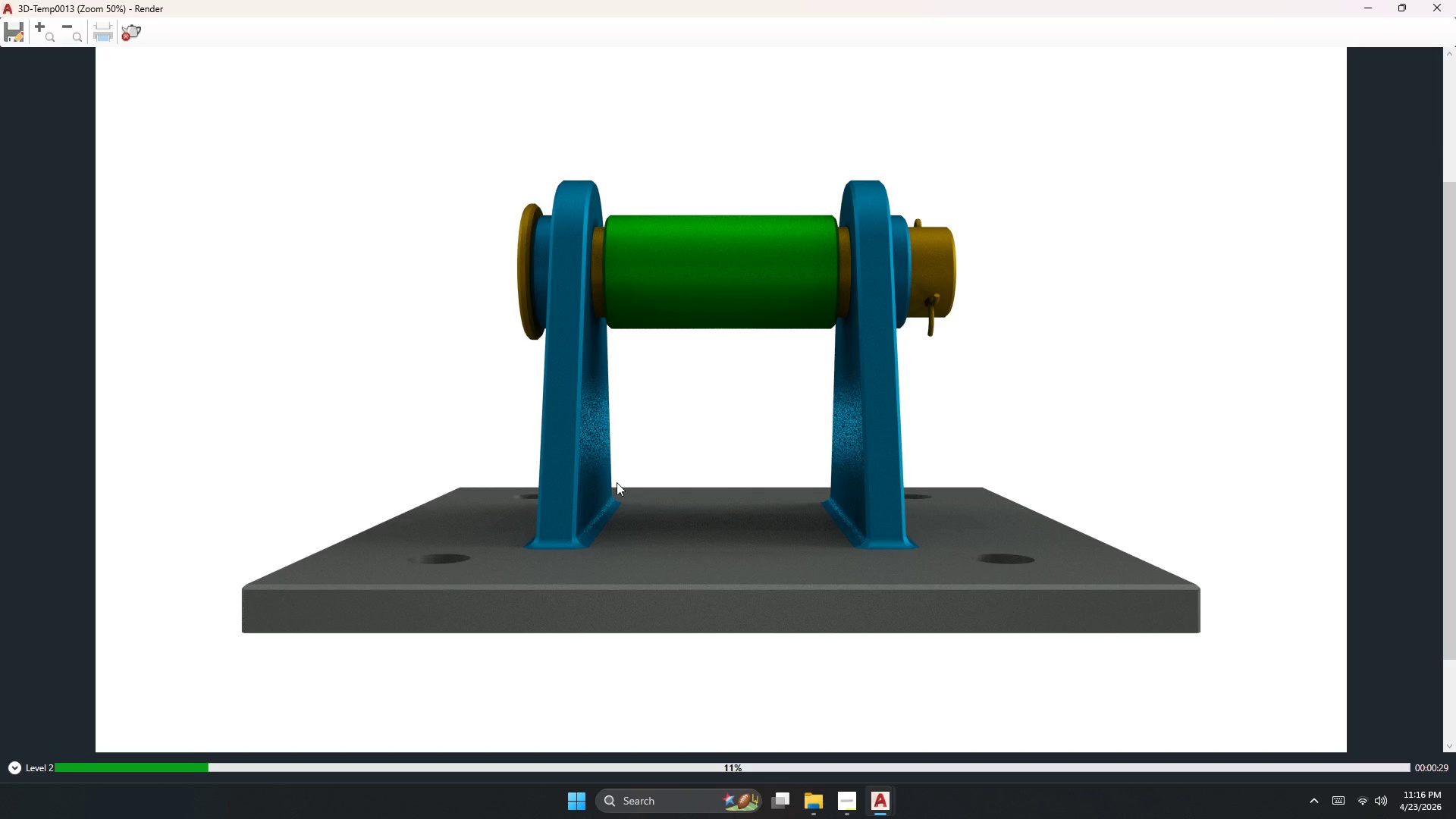 
wait(31.38)
 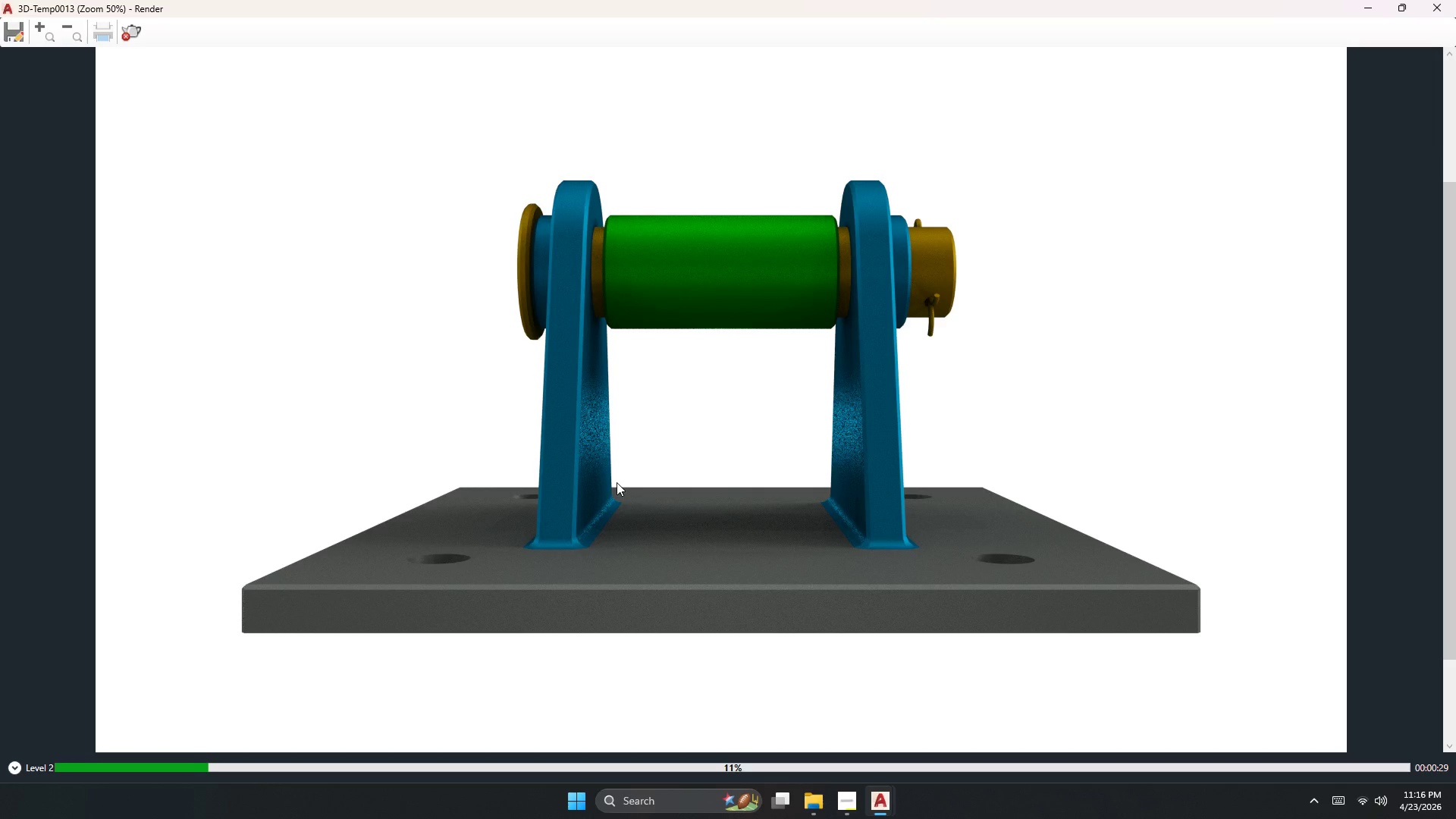 
scroll: coordinate [914, 431], scroll_direction: down, amount: 1.0
 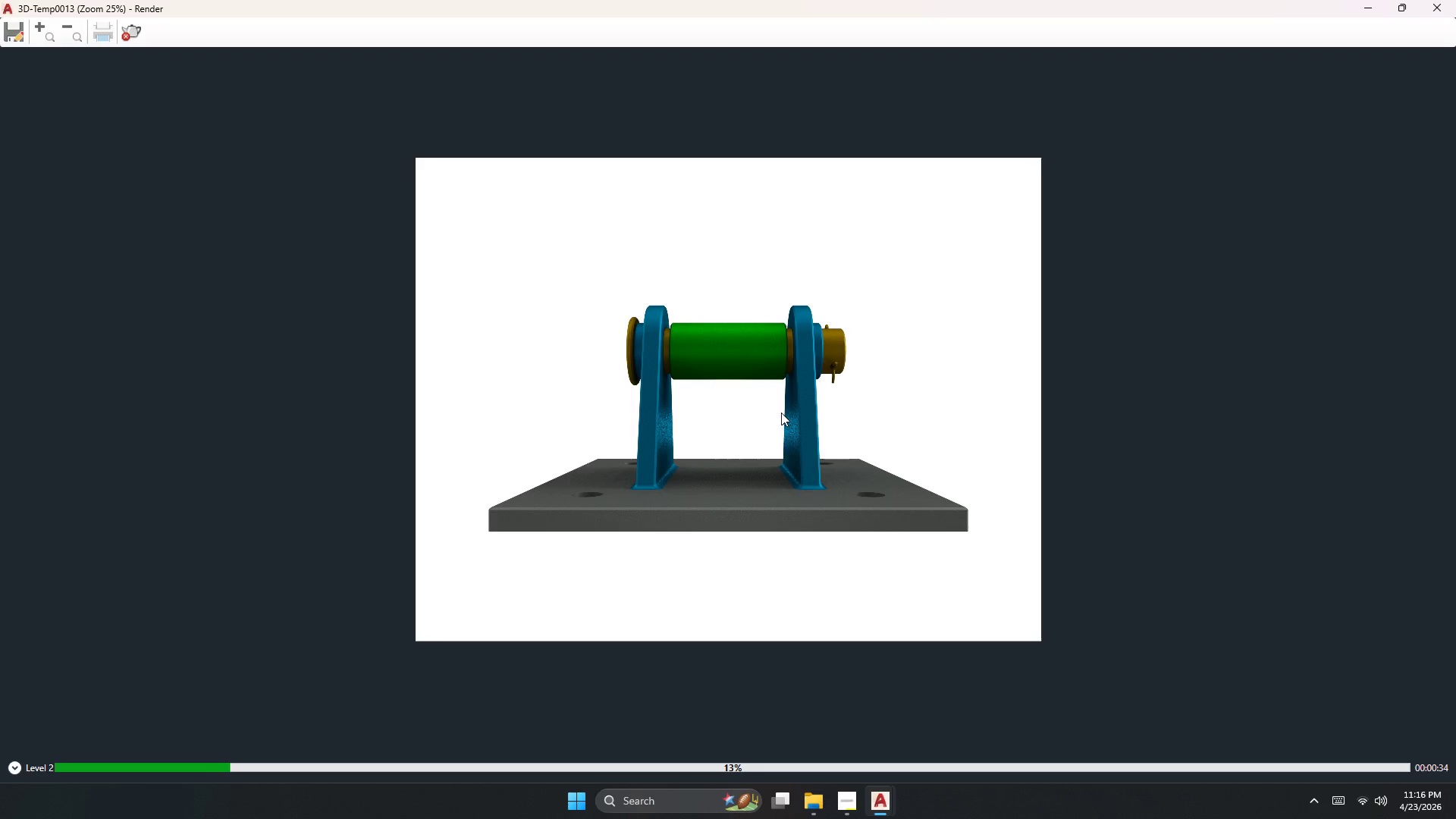 
scroll: coordinate [619, 276], scroll_direction: up, amount: 3.0
 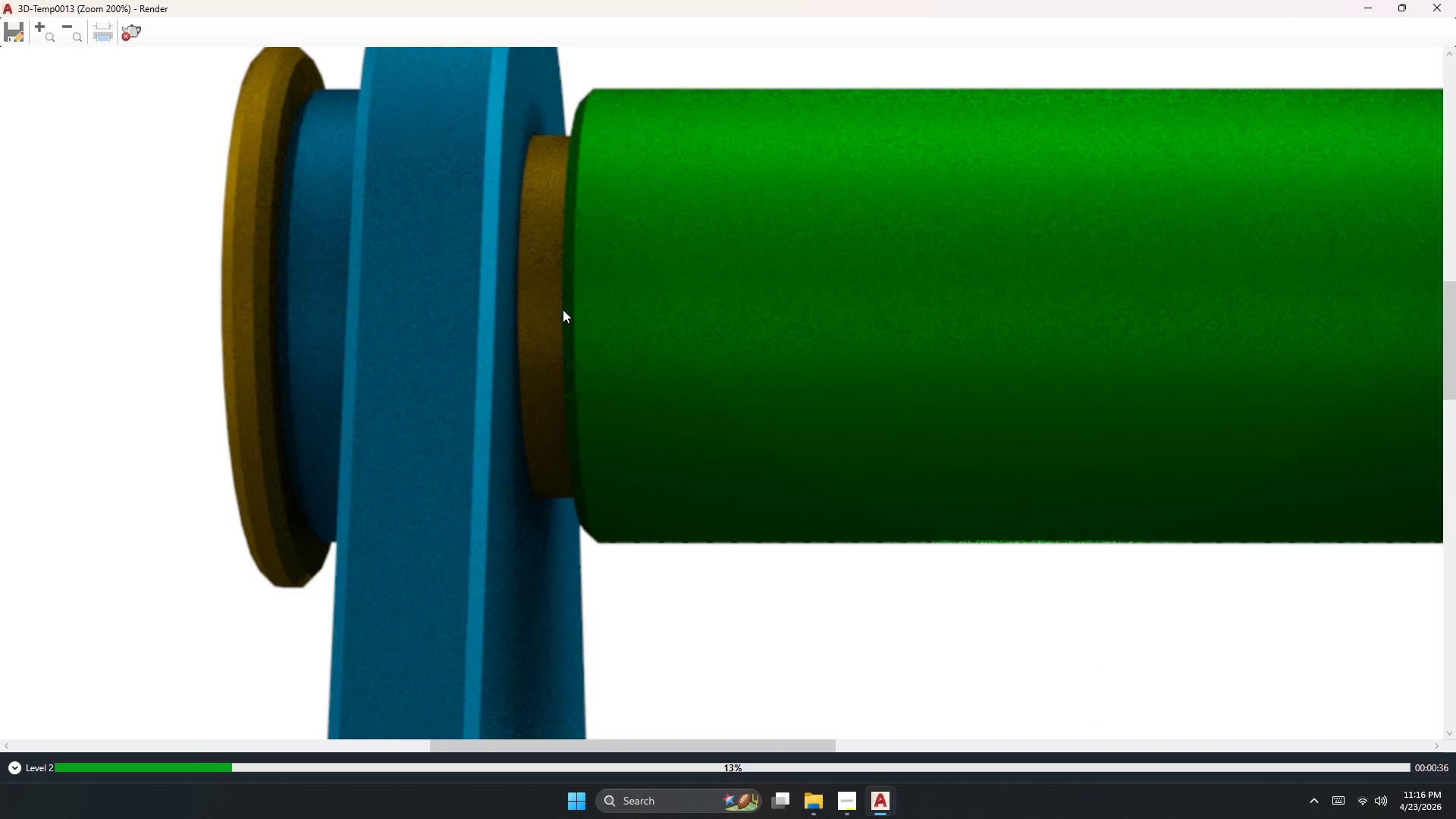 
scroll: coordinate [556, 340], scroll_direction: down, amount: 3.0
 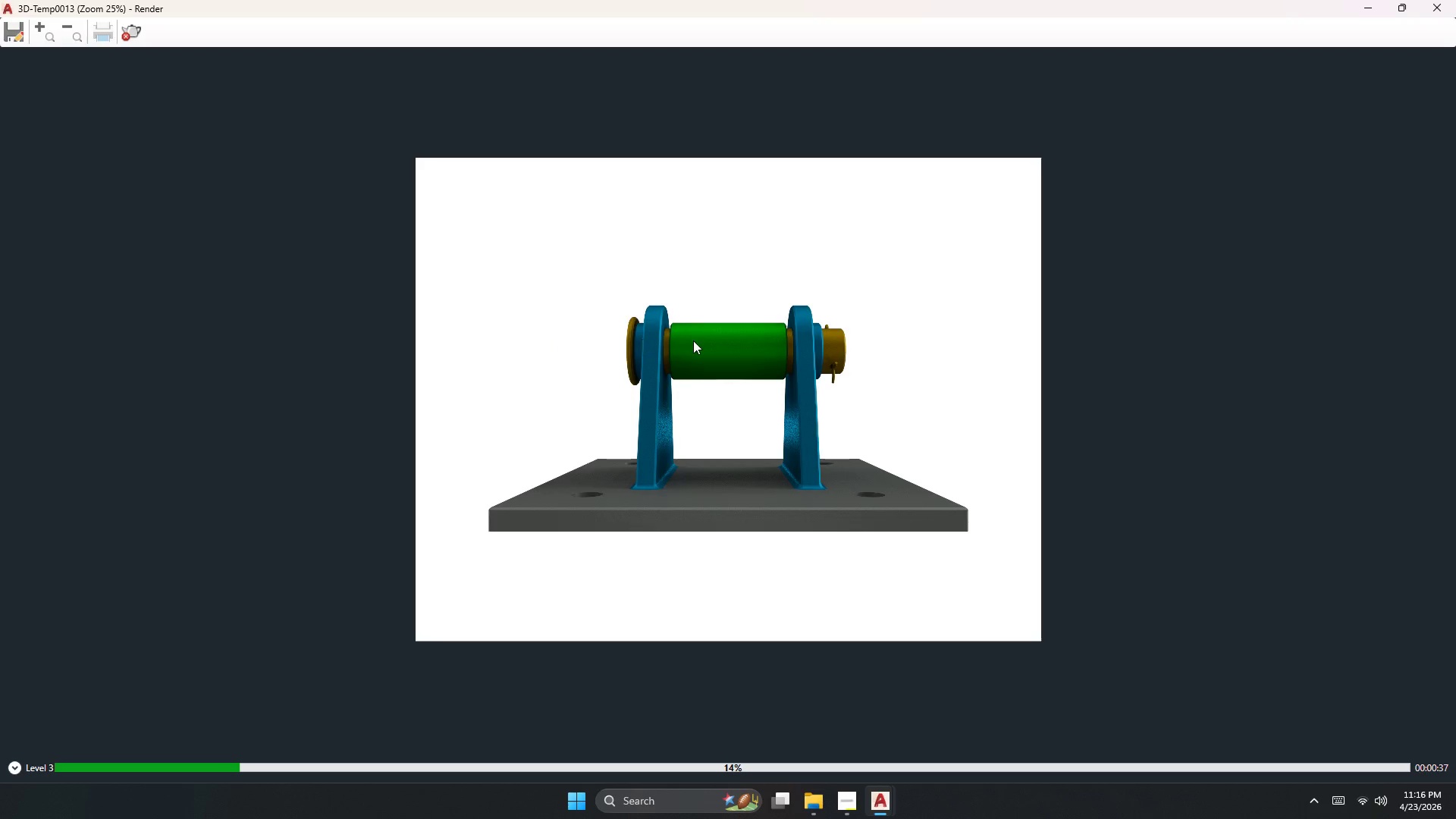 
scroll: coordinate [692, 340], scroll_direction: up, amount: 1.0
 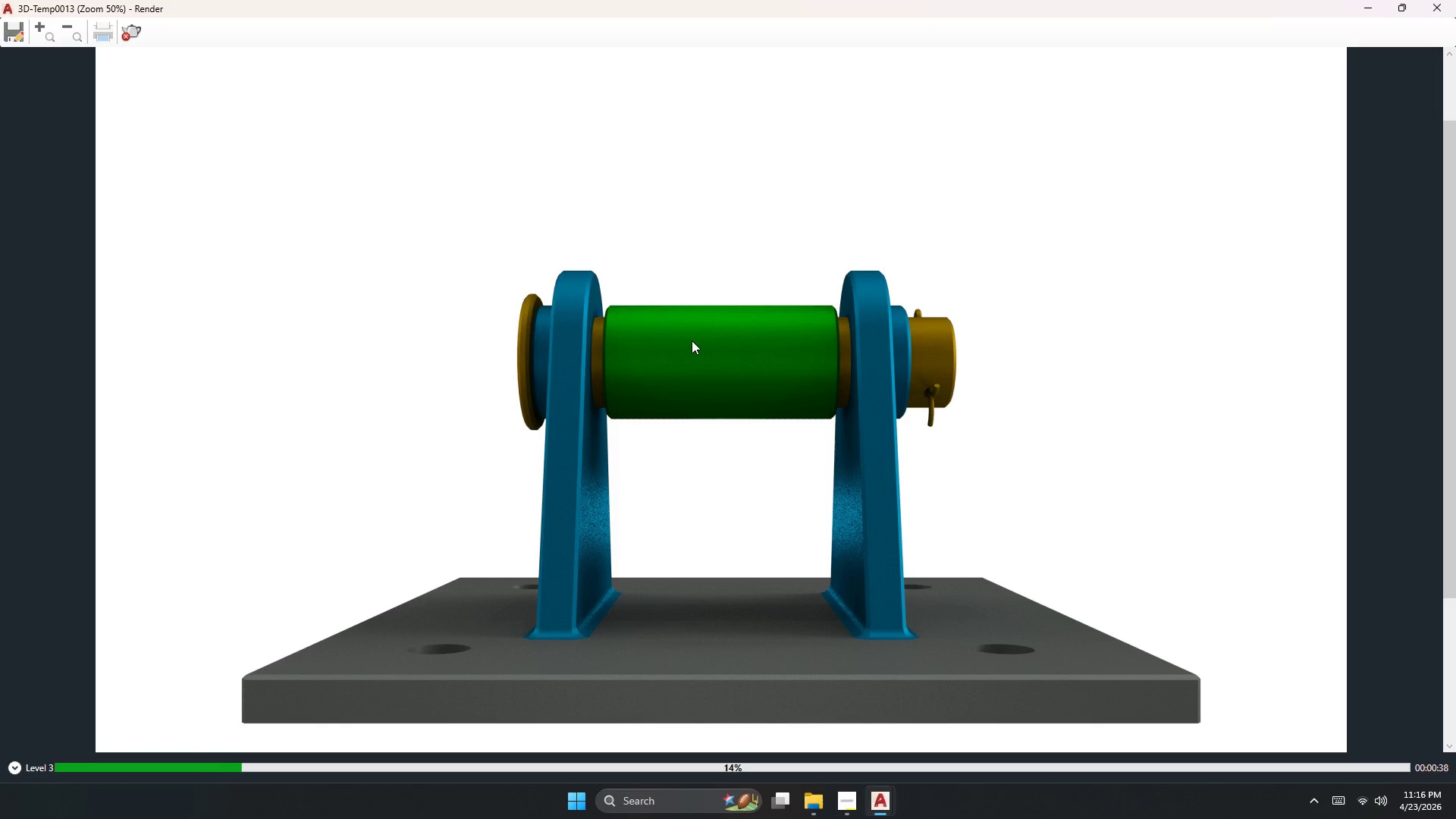 
scroll: coordinate [692, 340], scroll_direction: down, amount: 1.0
 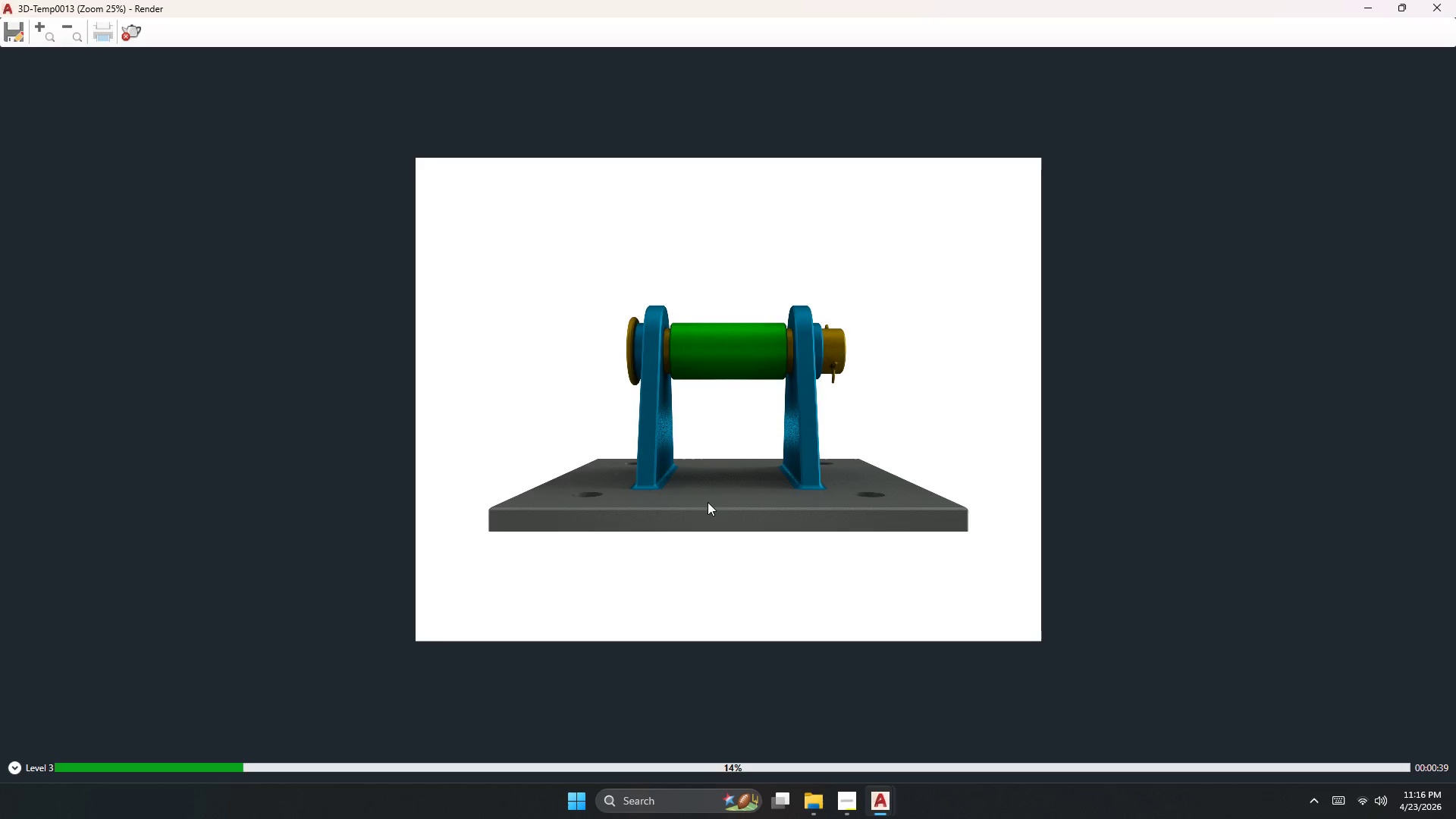 
scroll: coordinate [704, 500], scroll_direction: up, amount: 1.0
 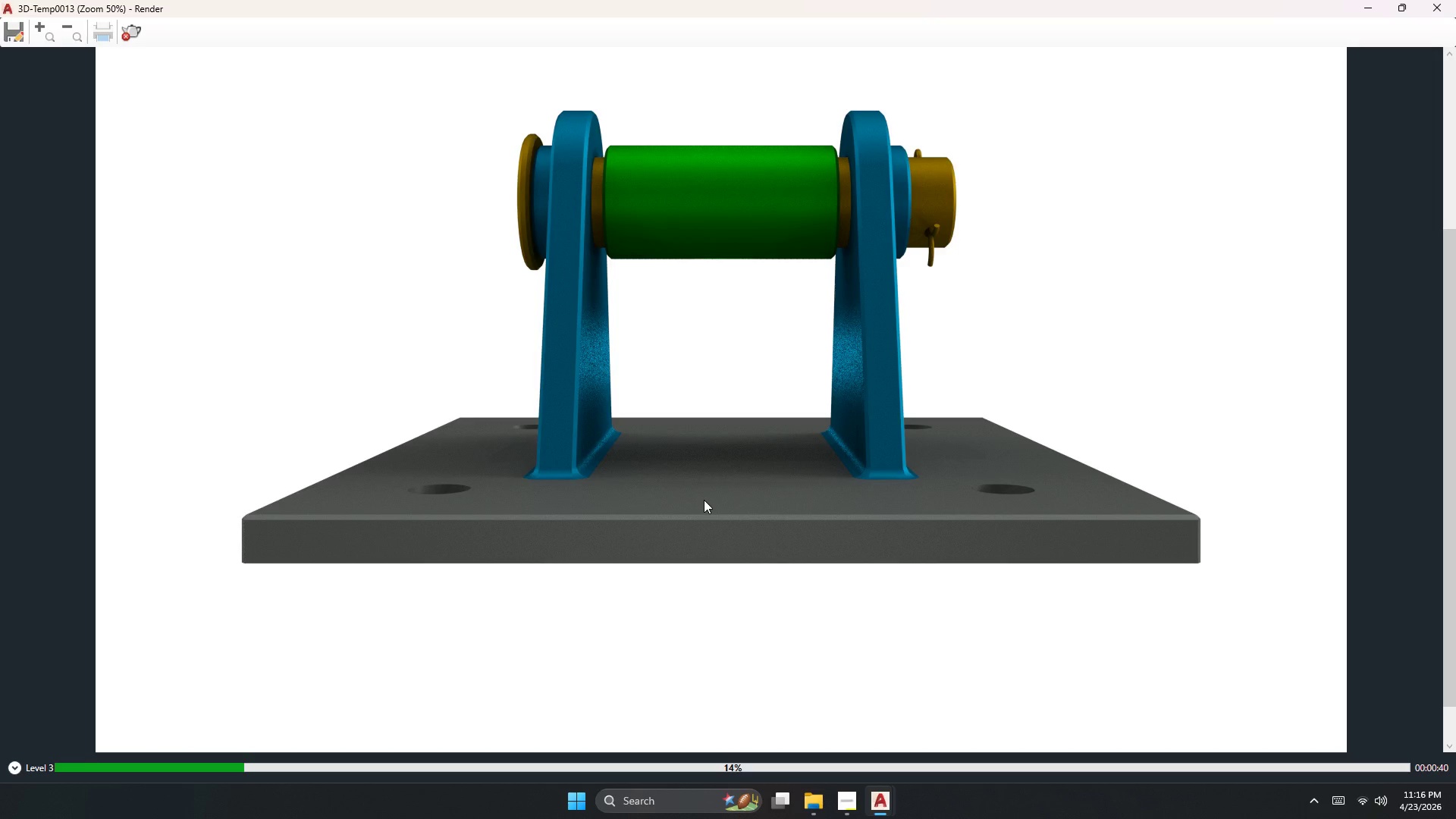 
scroll: coordinate [700, 507], scroll_direction: down, amount: 1.0
 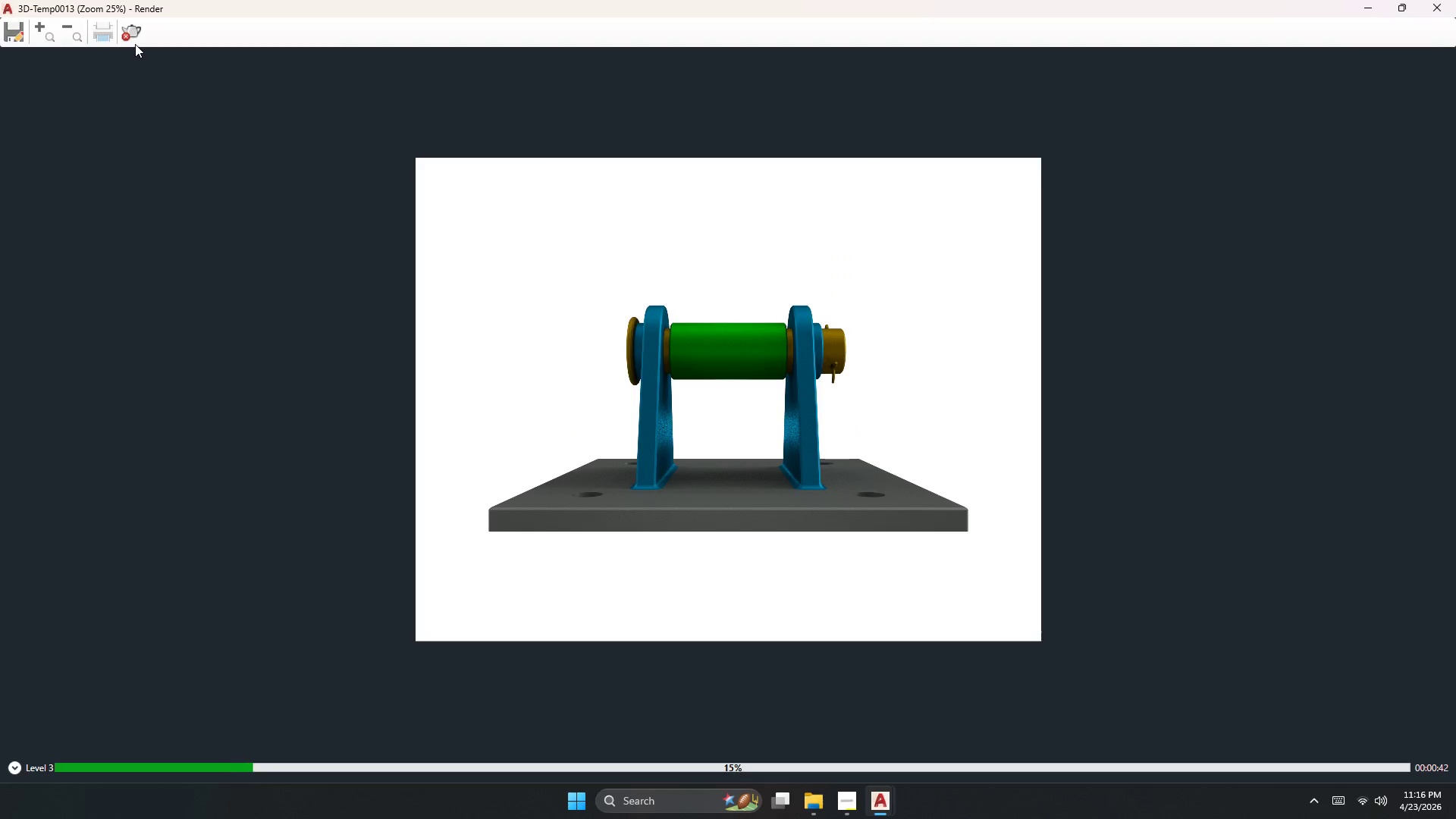 
double_click([131, 39])
 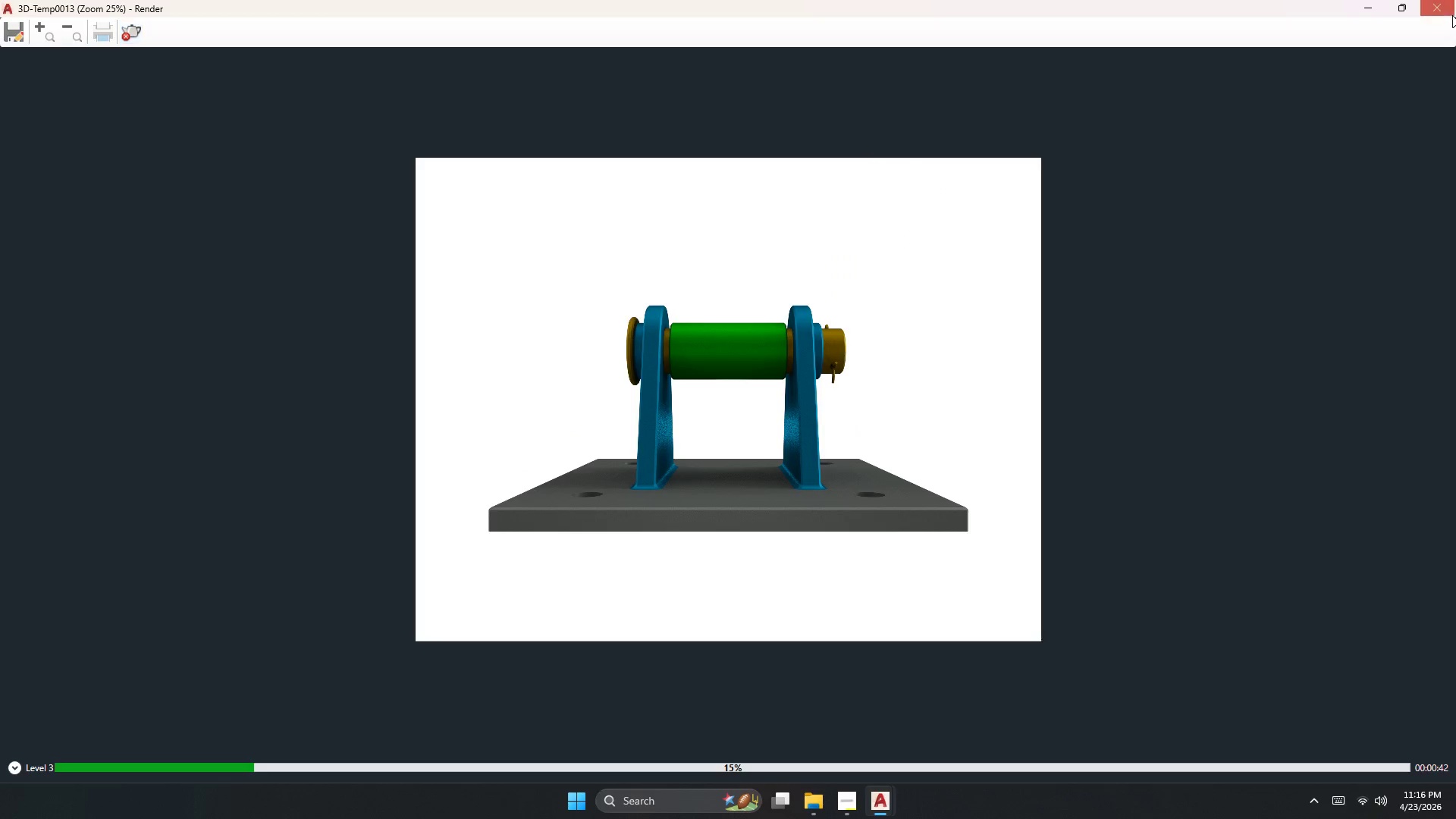 
left_click([1440, 14])
 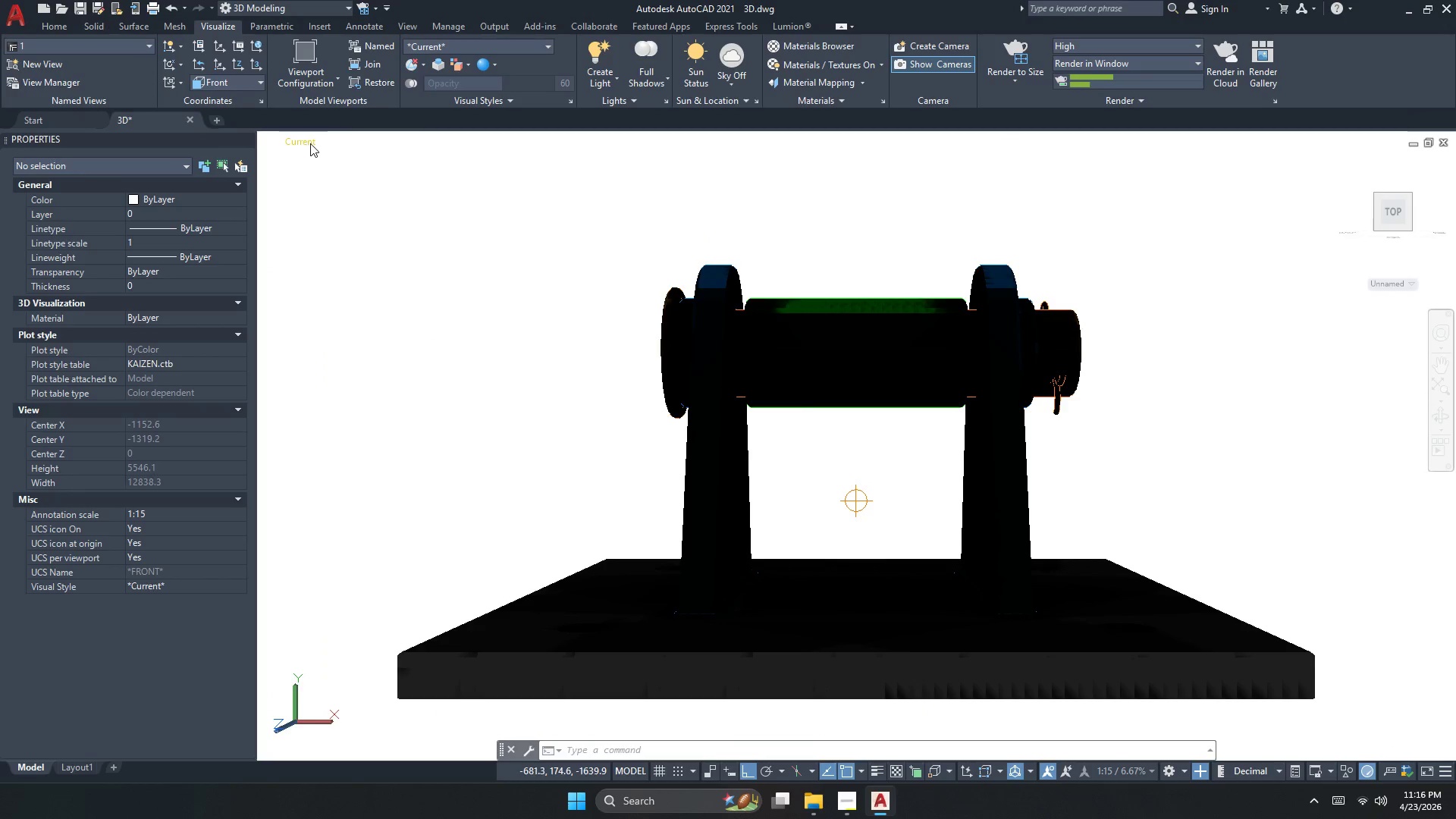 
wait(5.39)
 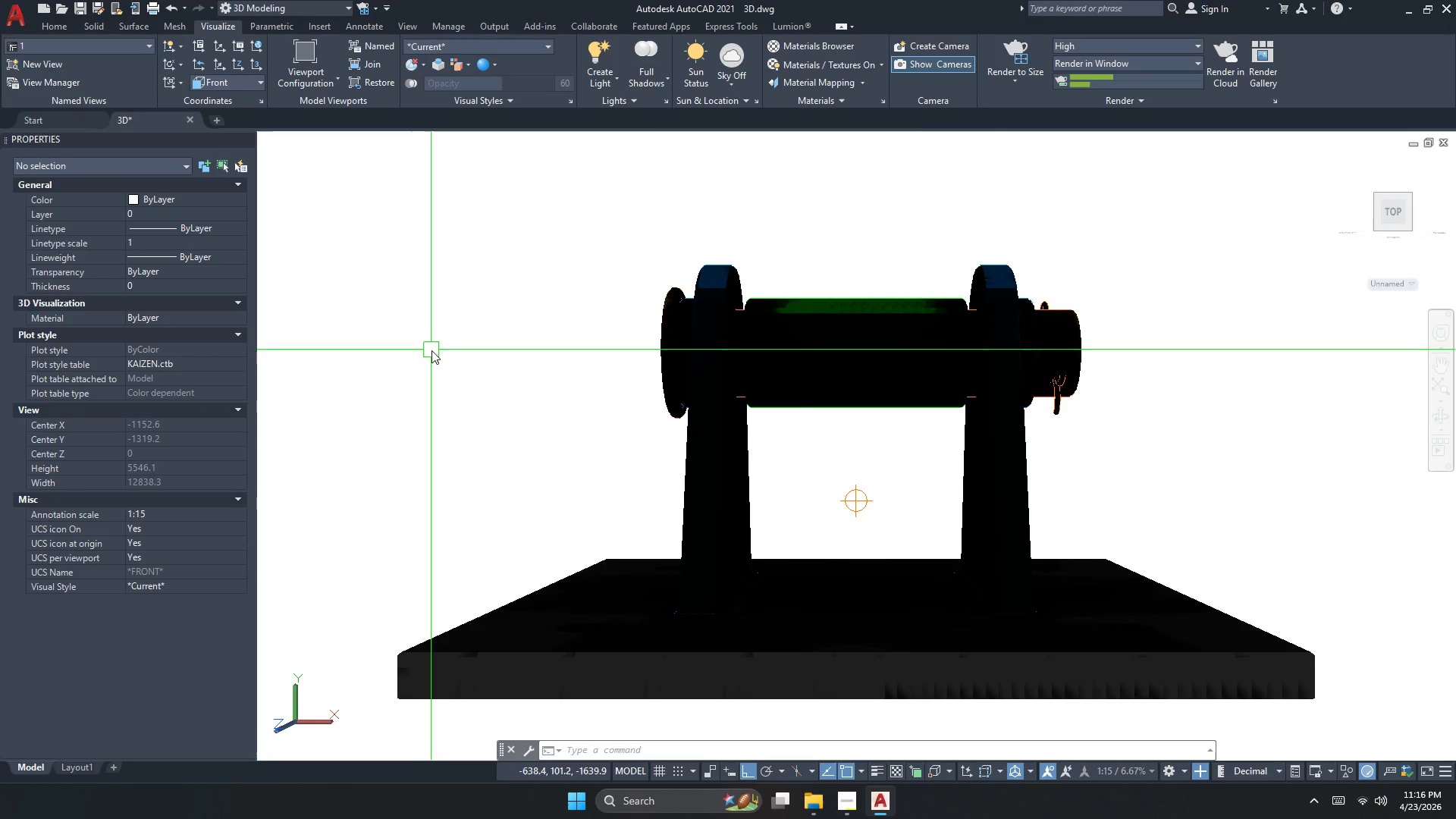 
left_click([353, 184])
 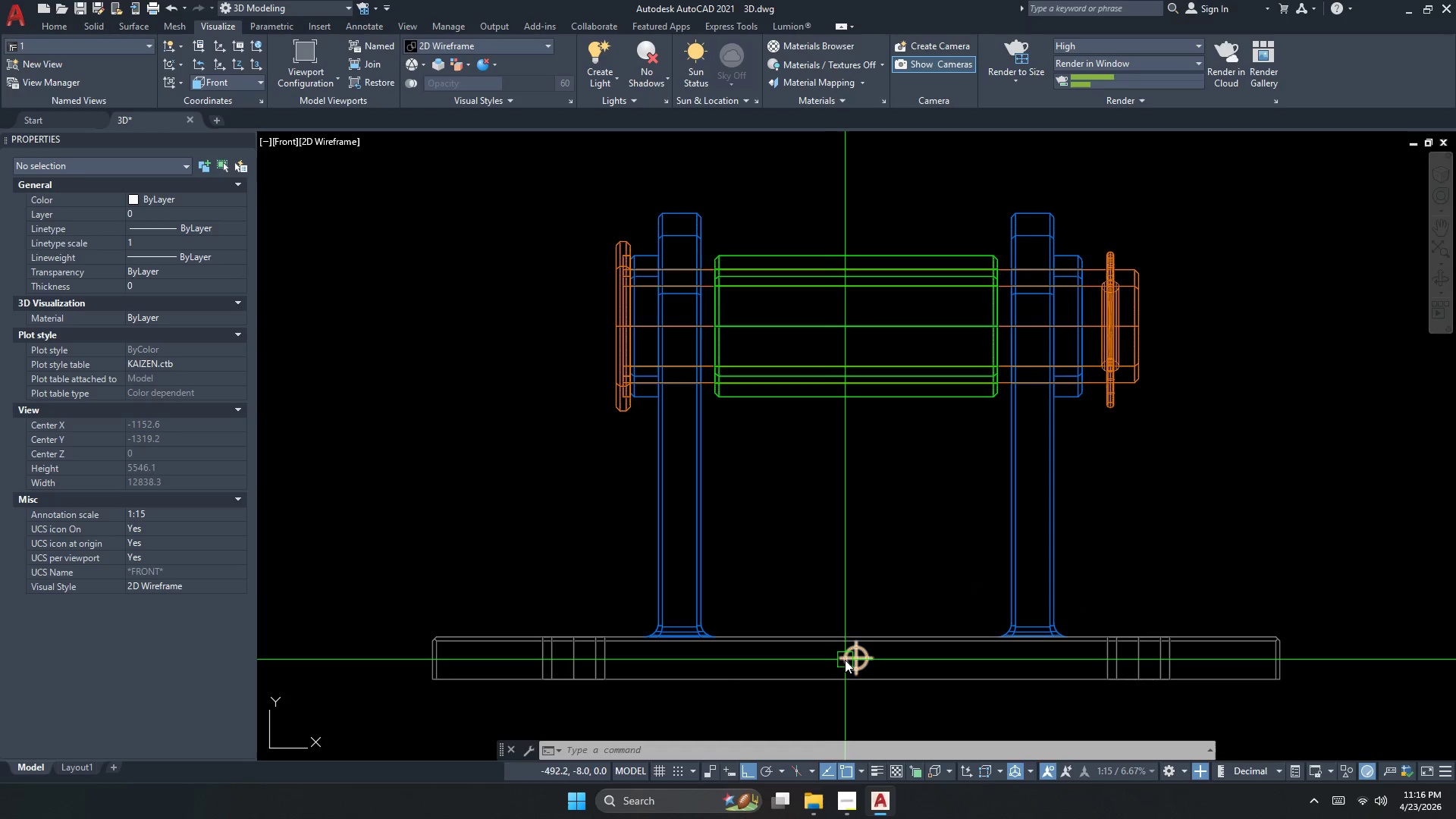 
scroll: coordinate [720, 471], scroll_direction: down, amount: 7.0
 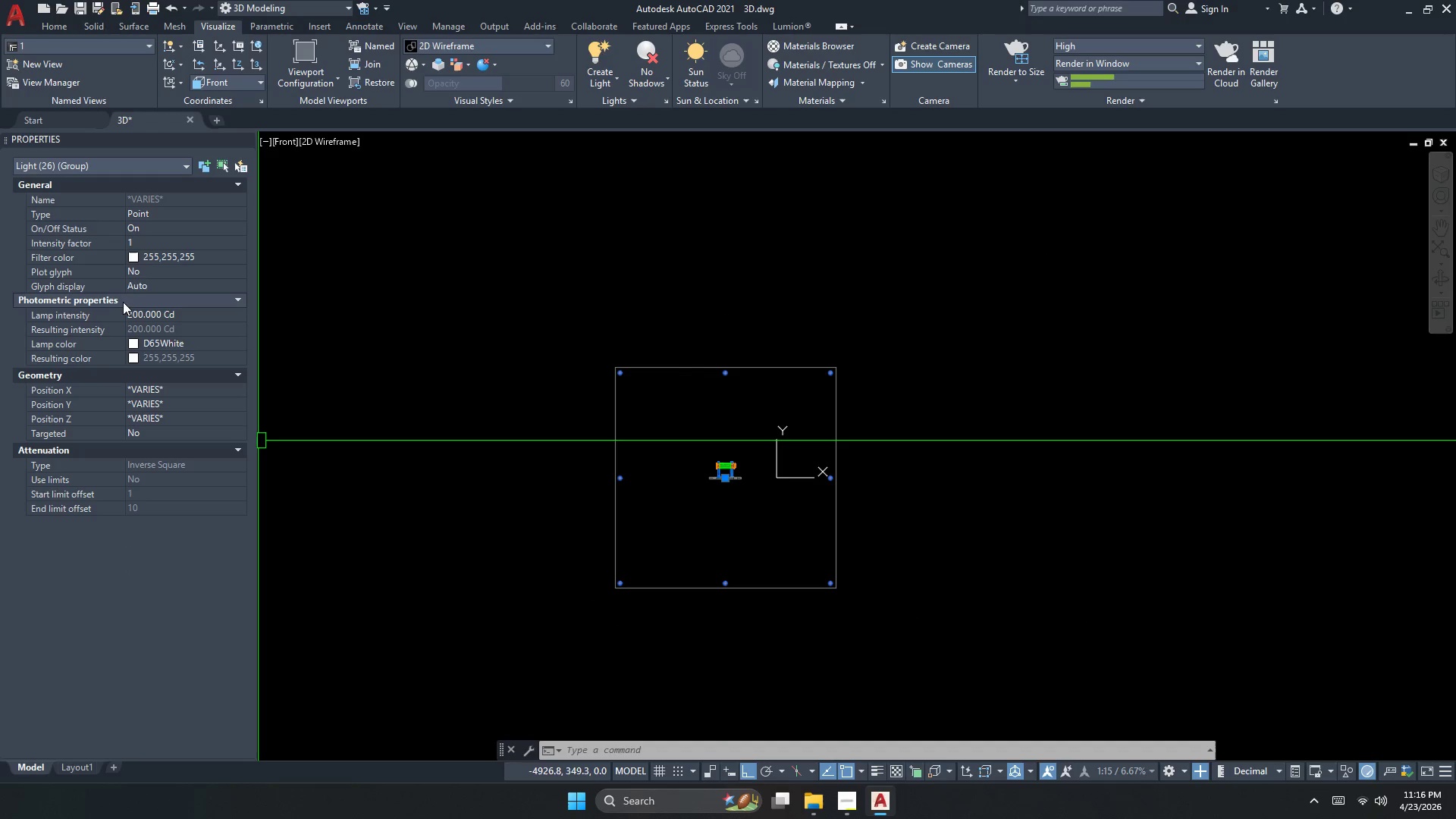 
left_click([158, 321])
 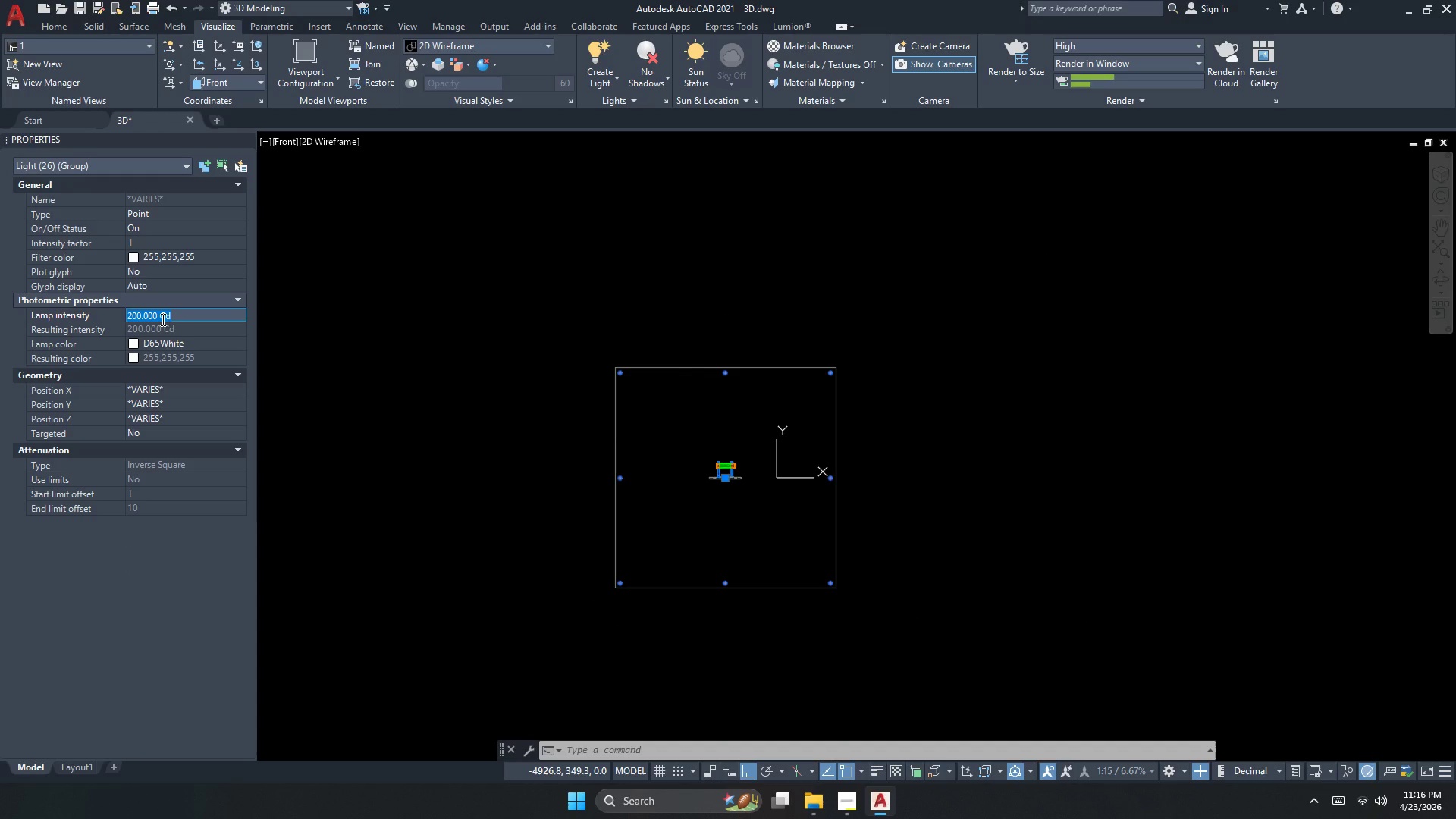 
wait(5.23)
 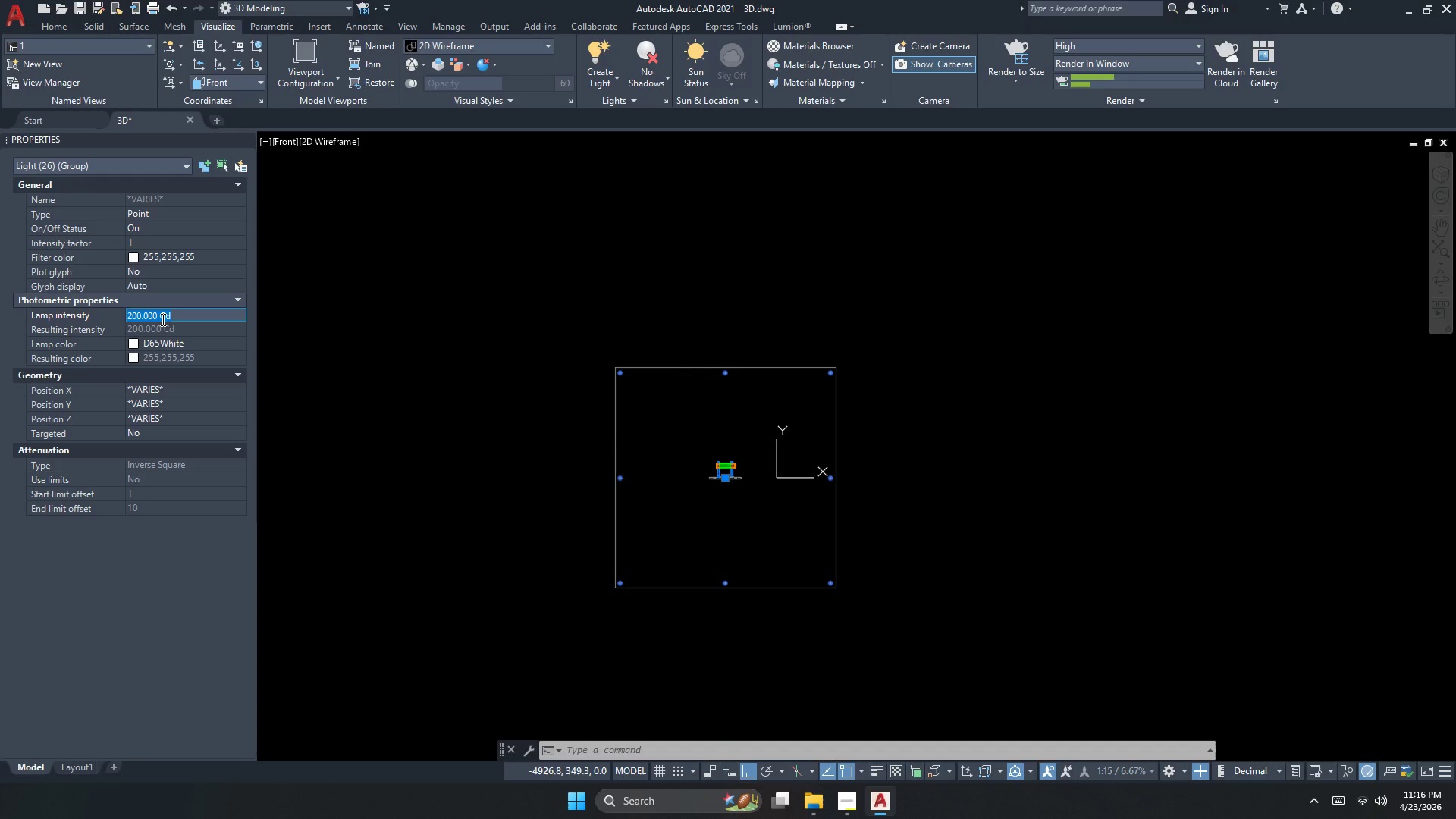 
key(Numpad0)
 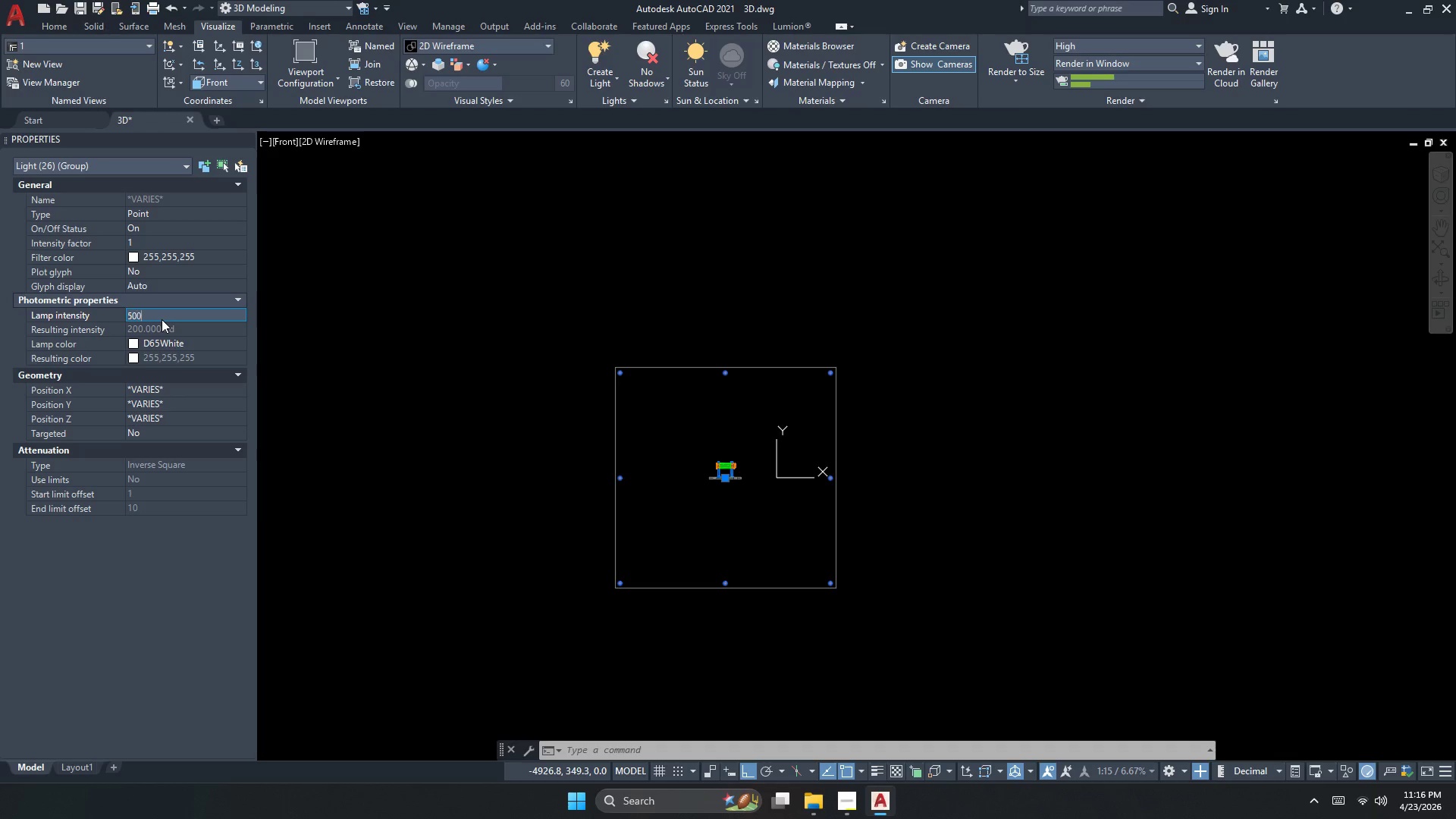 
key(Numpad0)
 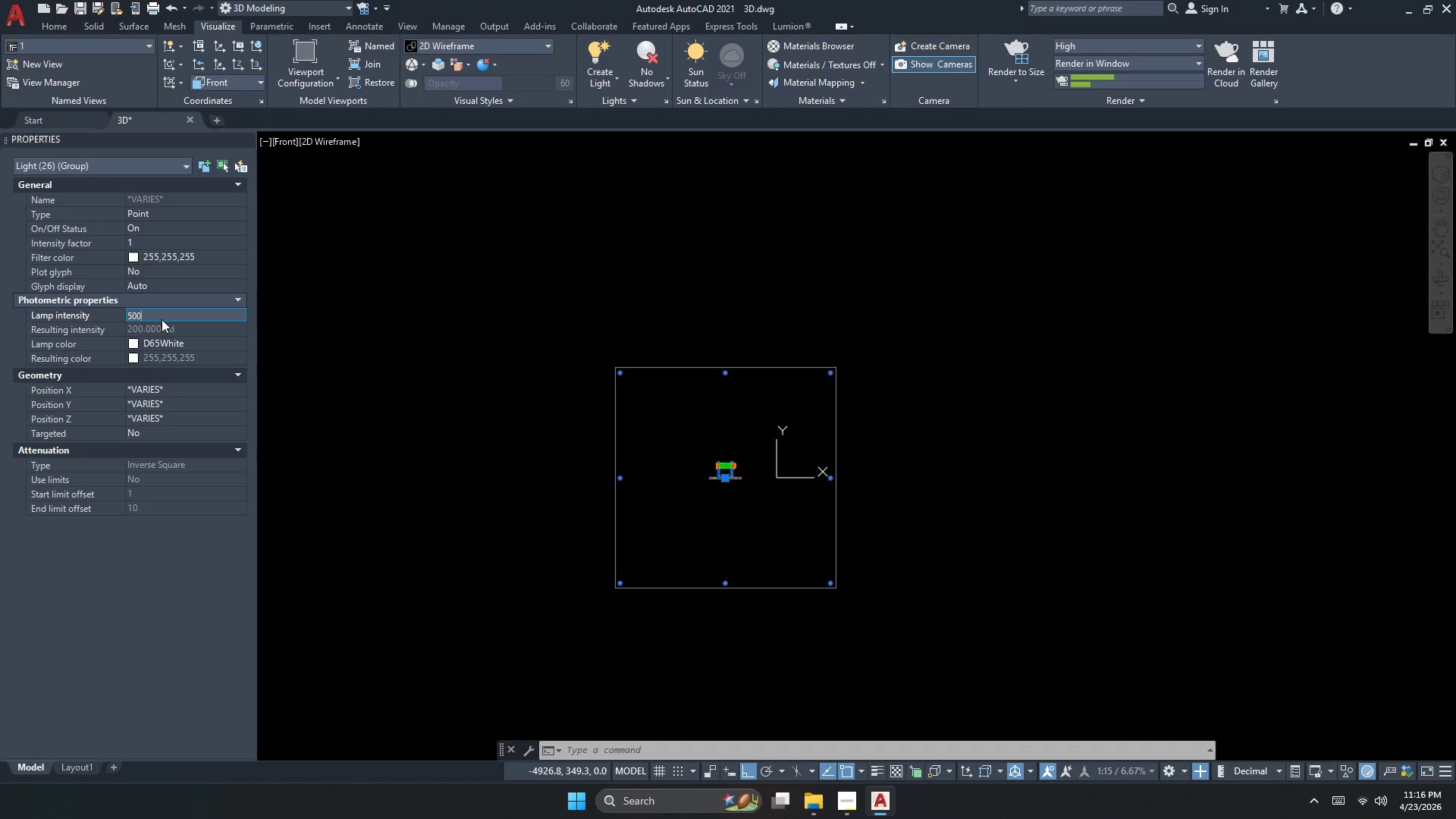 
key(NumpadEnter)
 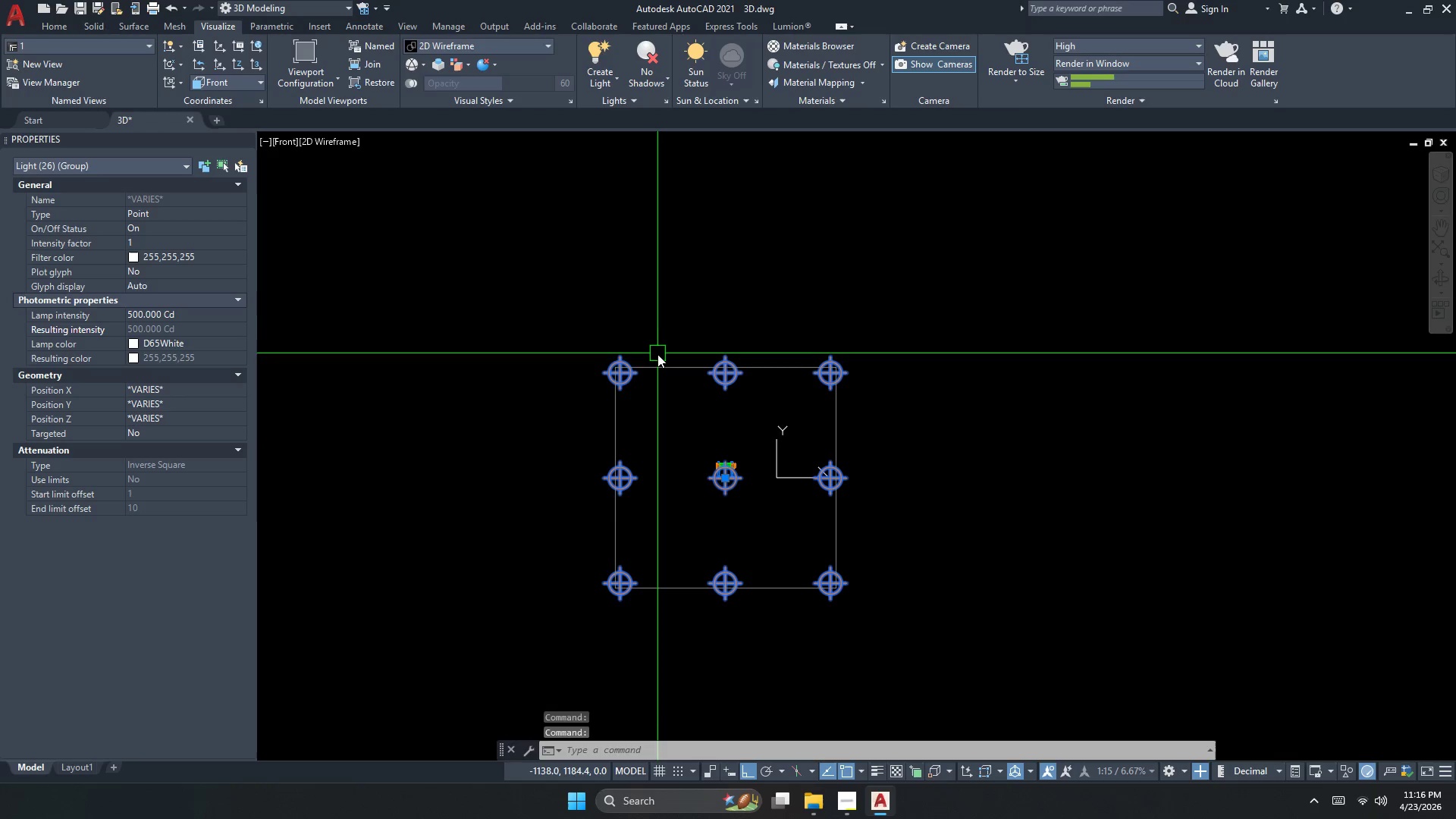 
key(Escape)
 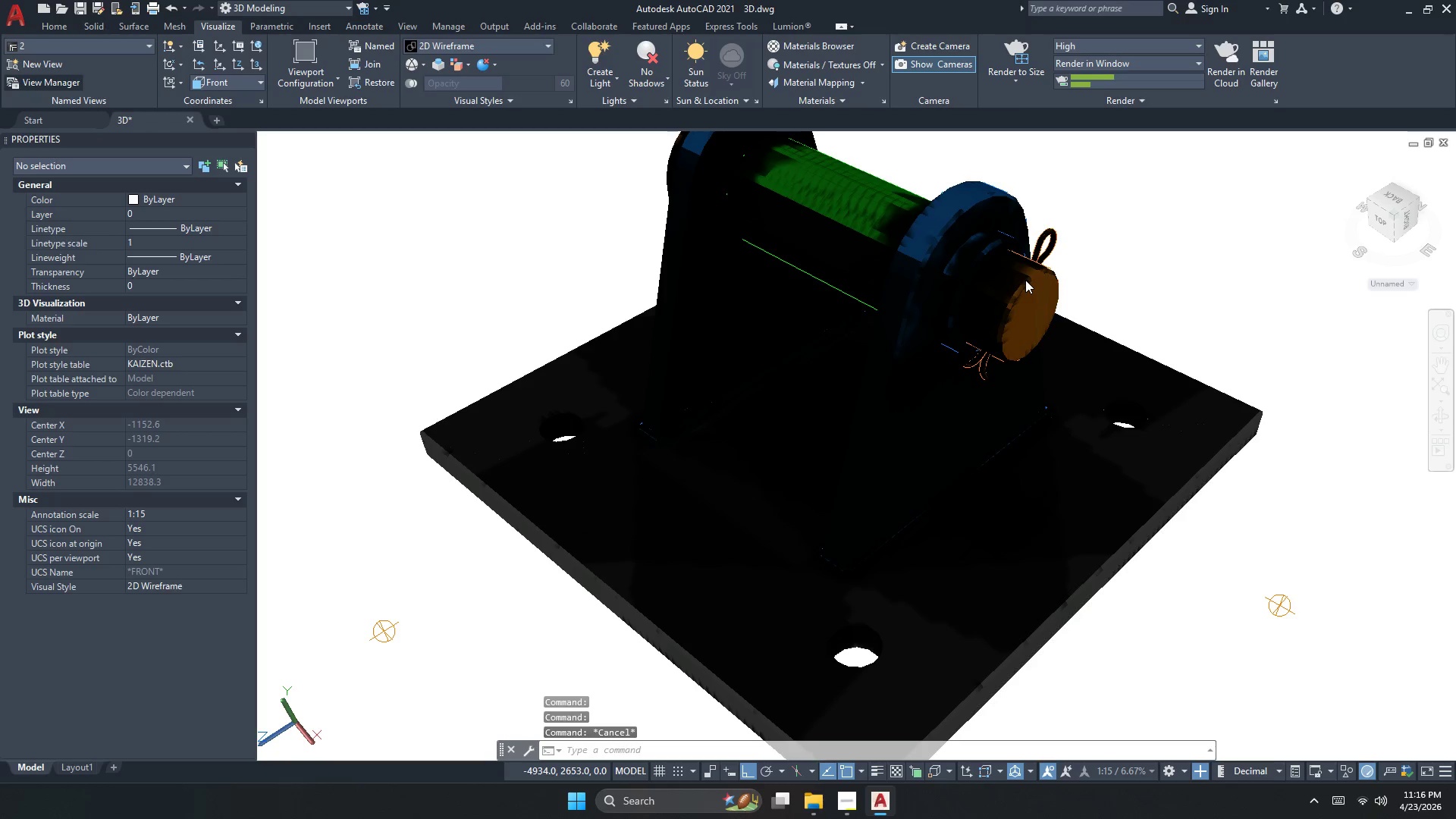 
wait(9.88)
 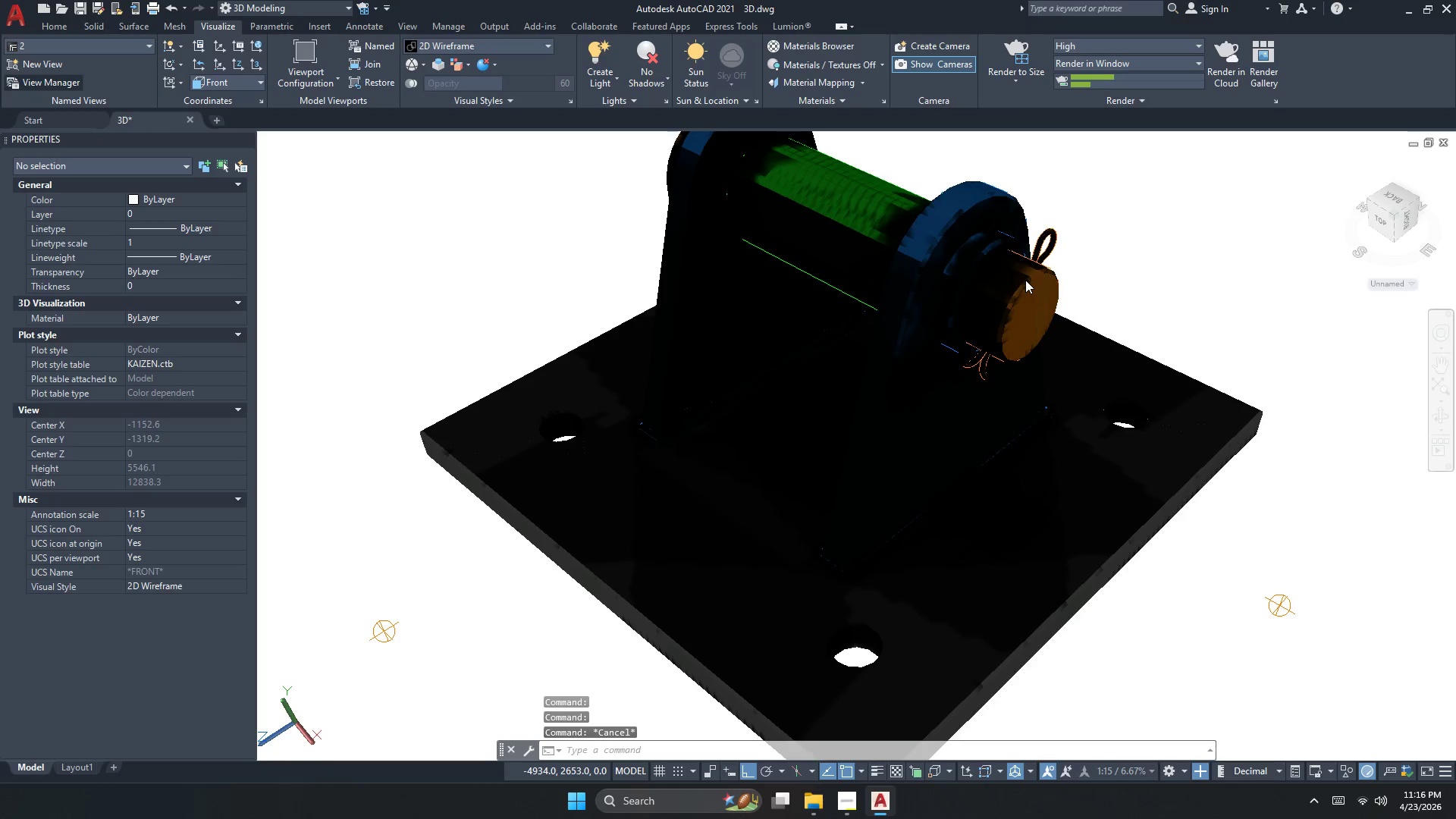 
left_click([1016, 48])
 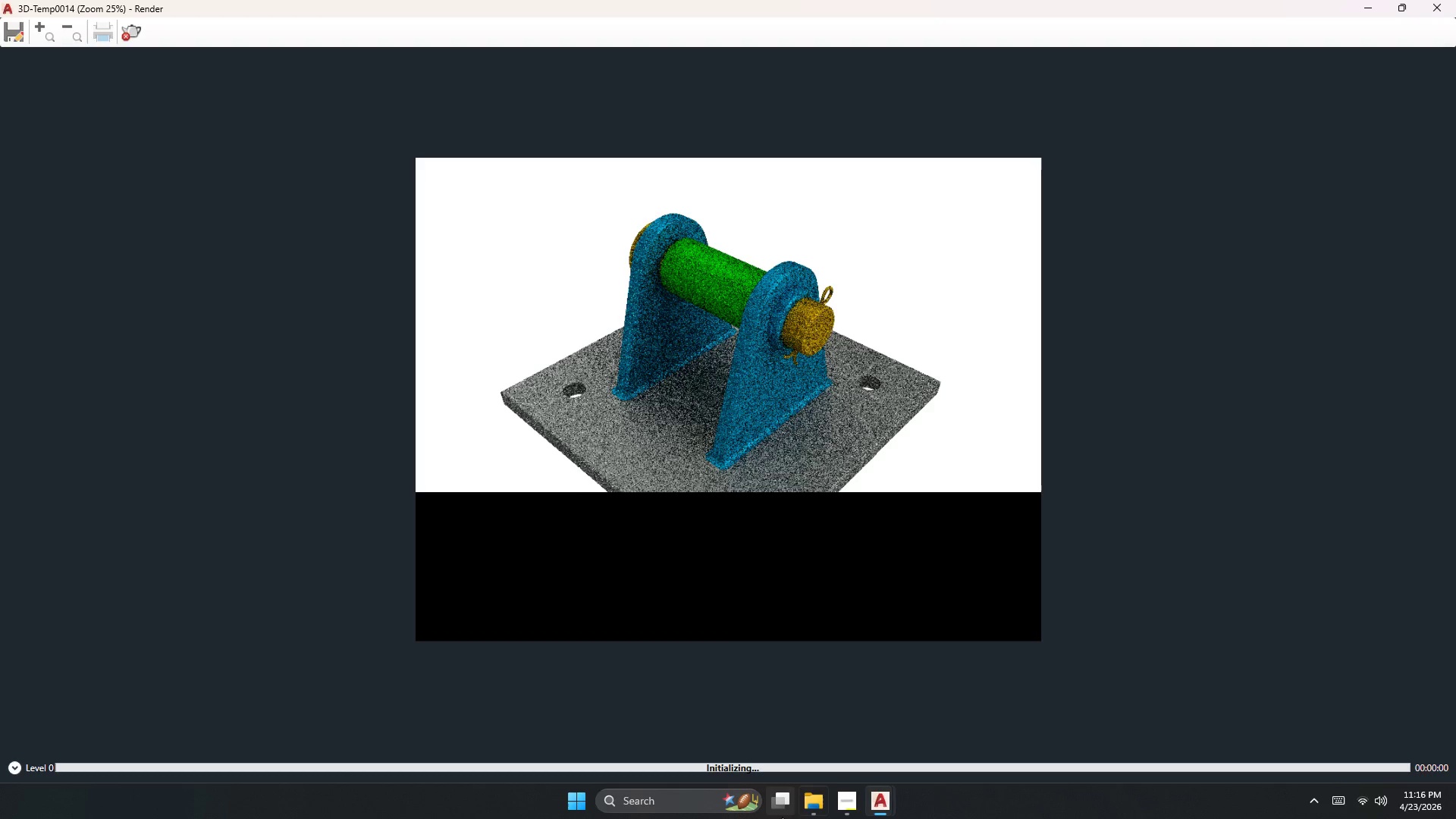 
left_click([839, 801])